 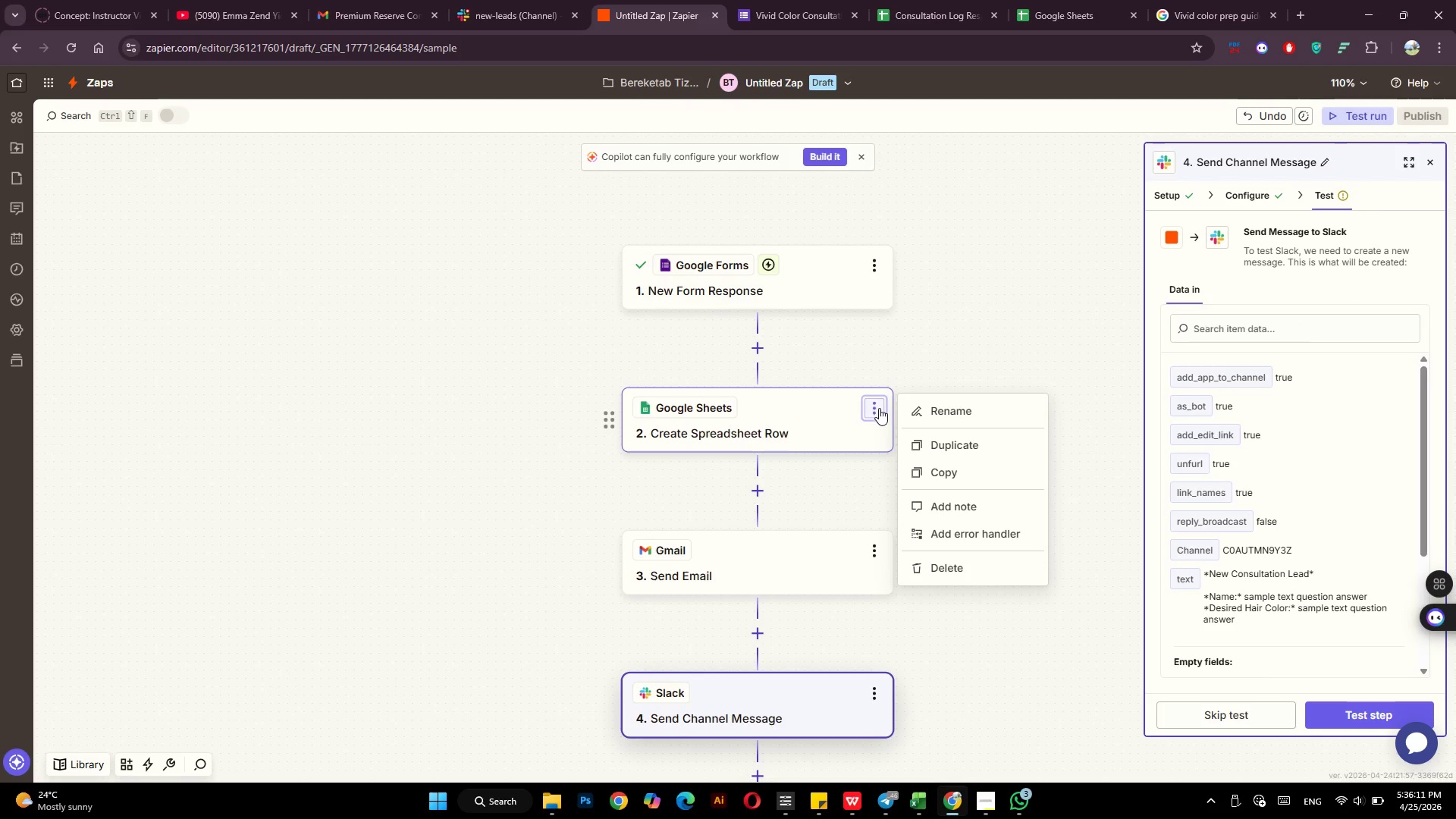 
left_click([961, 566])
 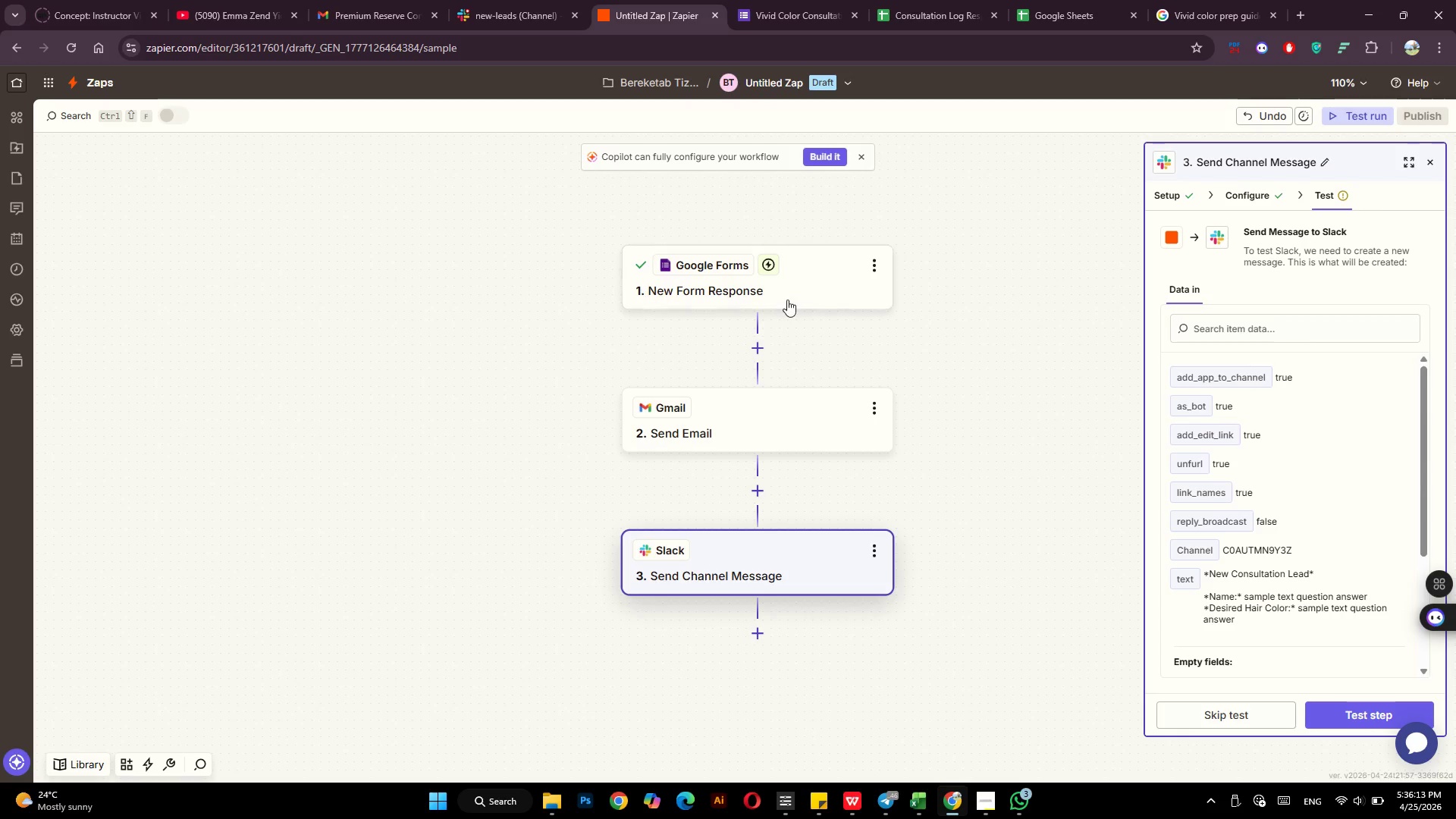 
left_click([774, 290])
 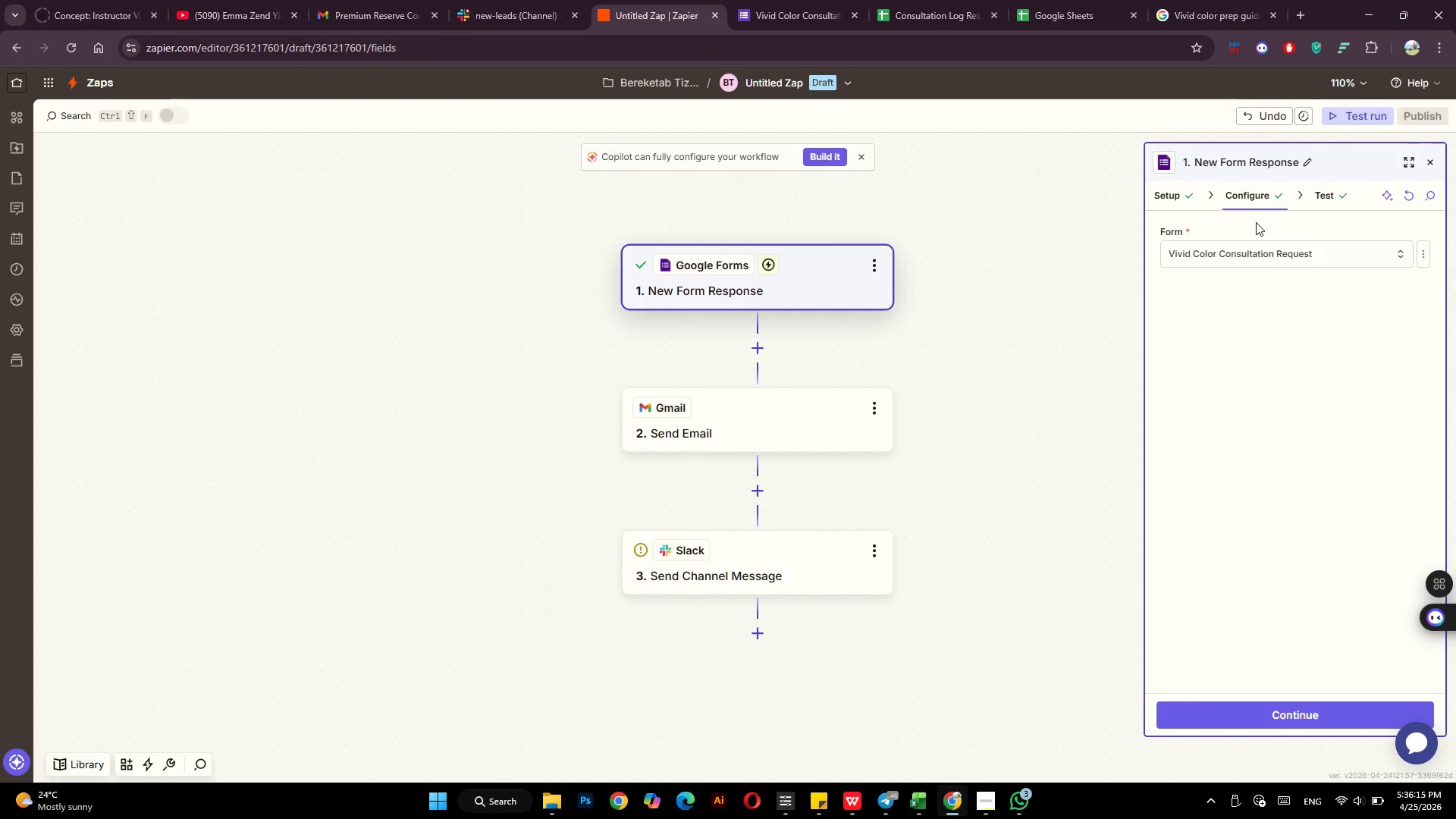 
left_click([1171, 194])
 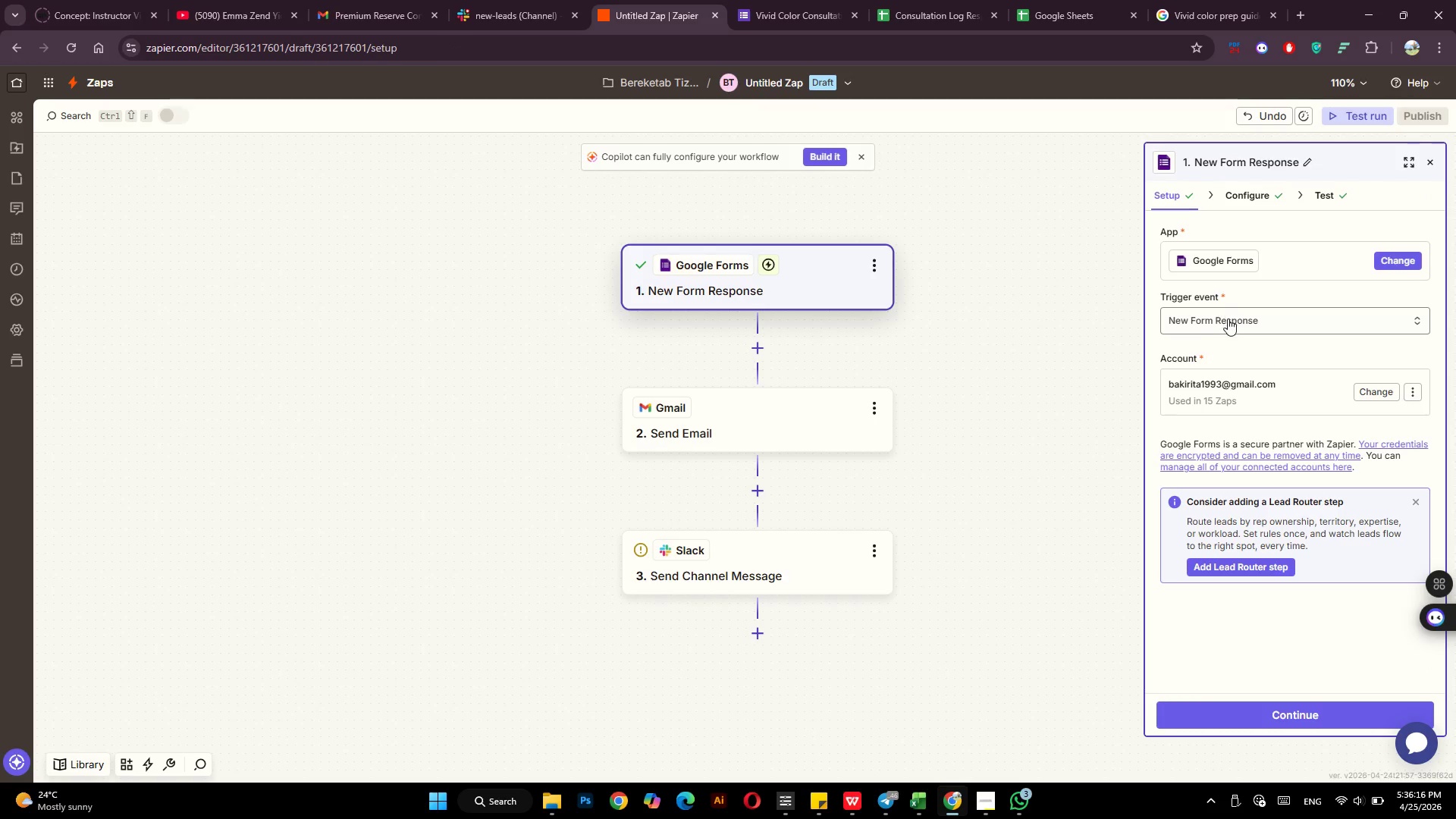 
left_click([1228, 319])
 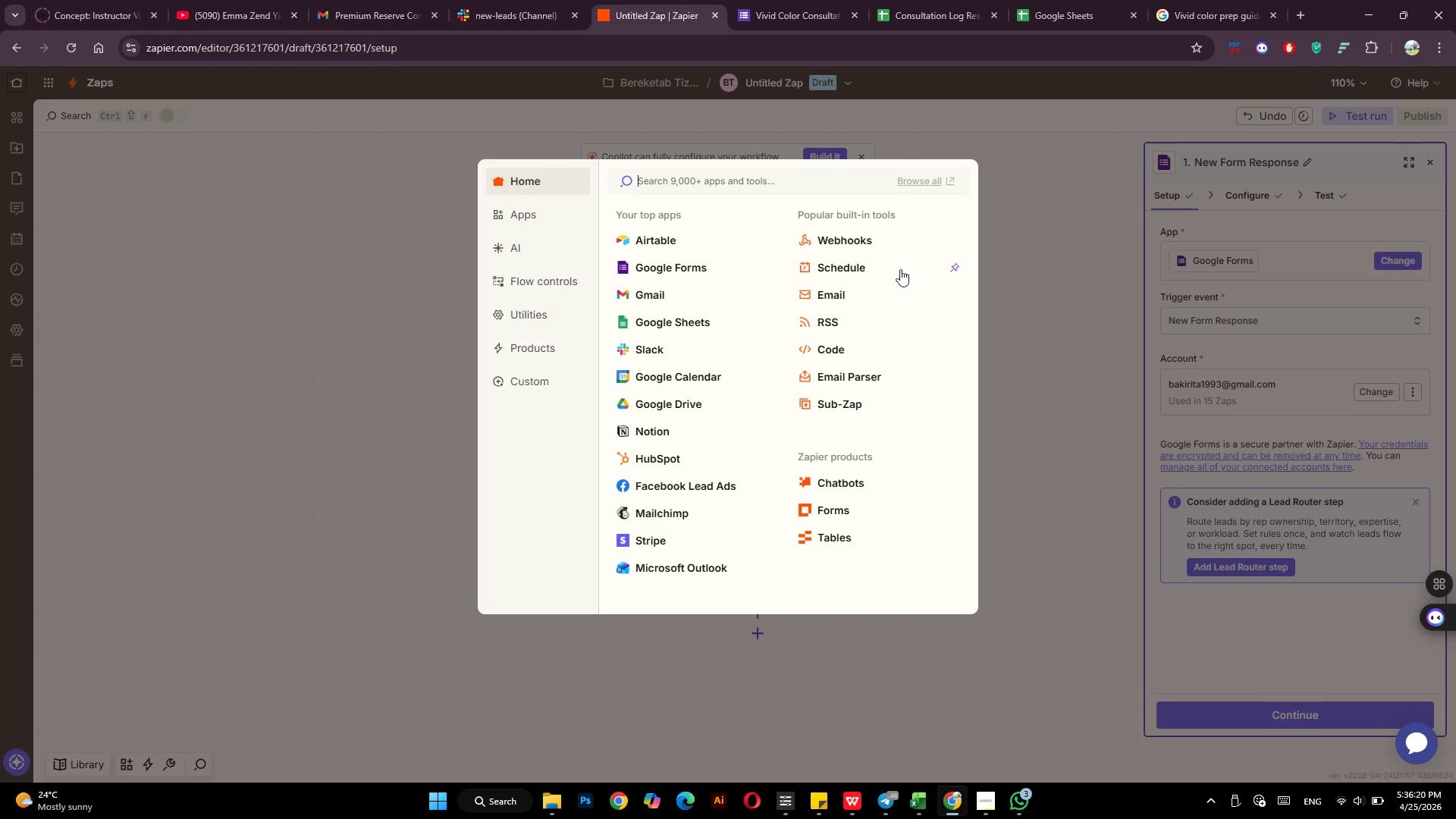 
left_click([640, 315])
 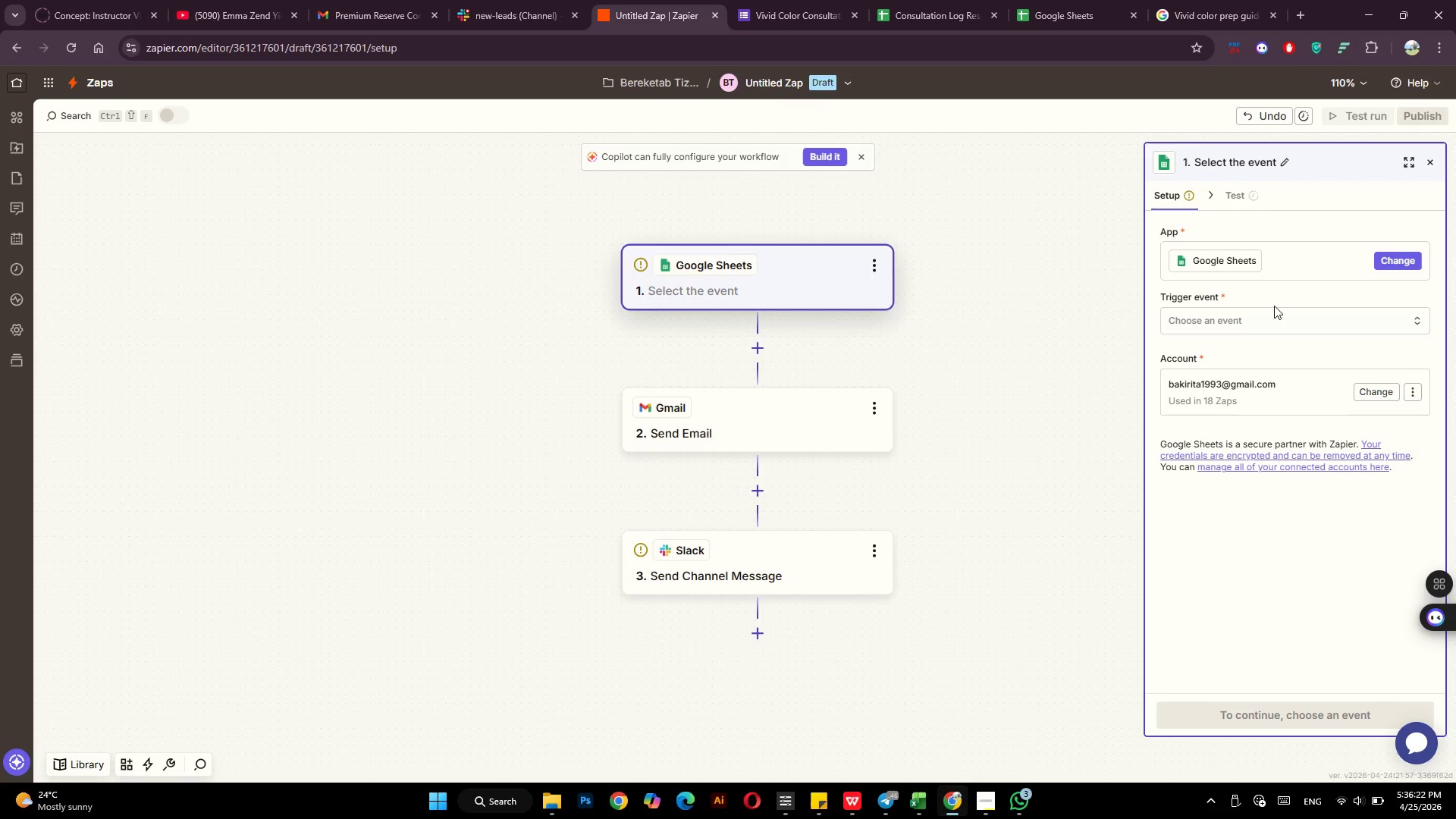 
left_click([1267, 320])
 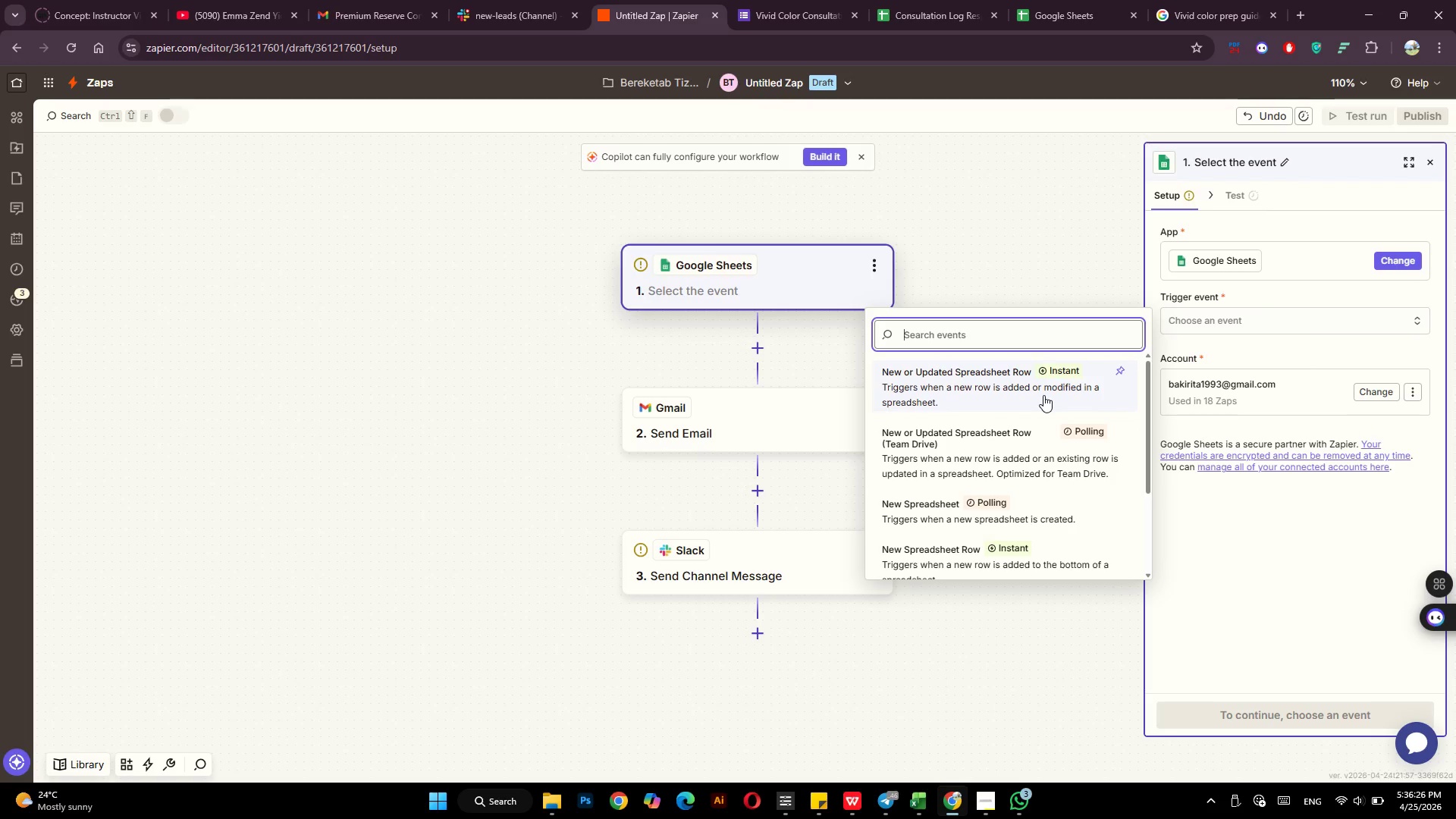 
left_click([1043, 395])
 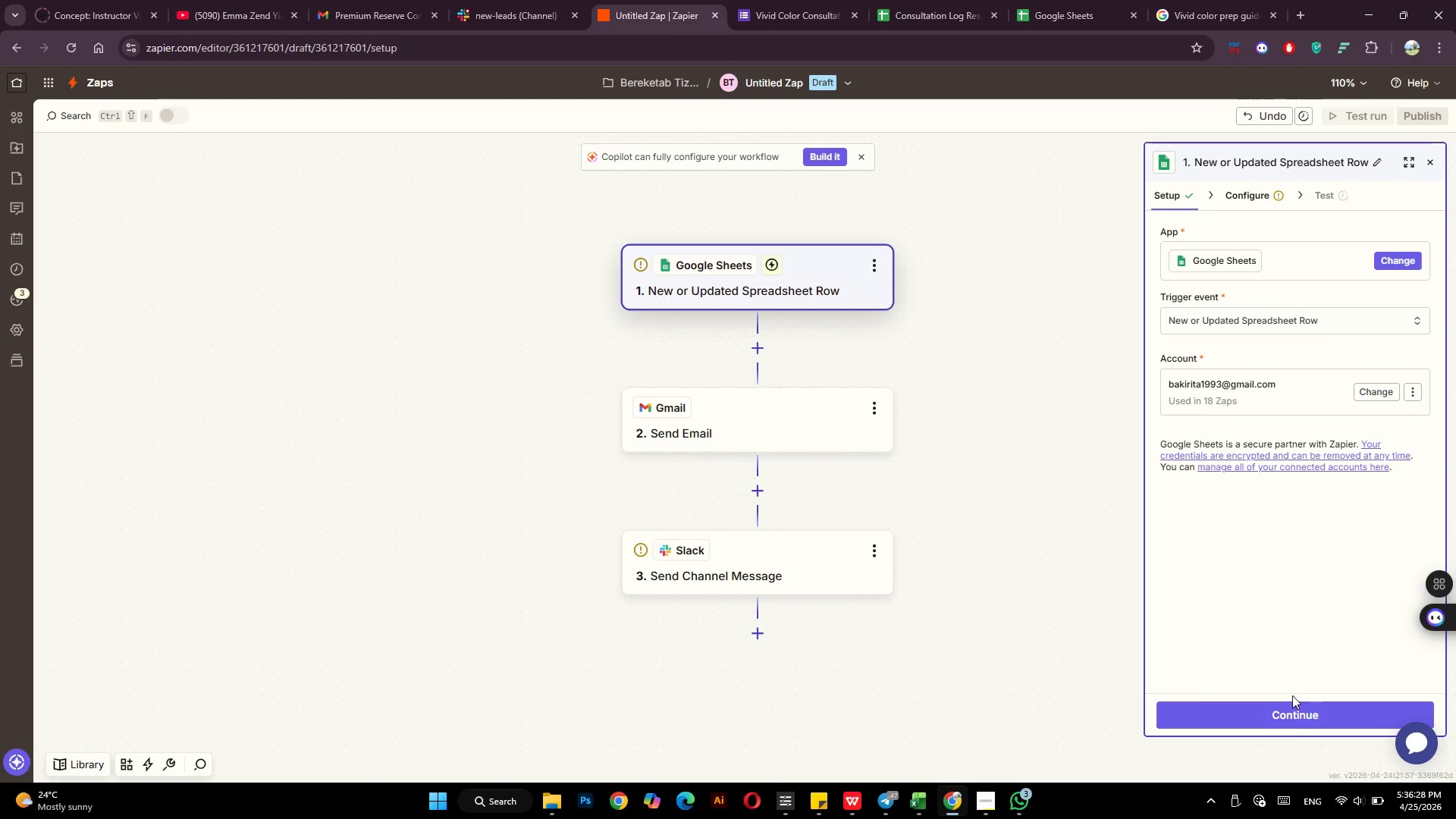 
left_click([1301, 710])
 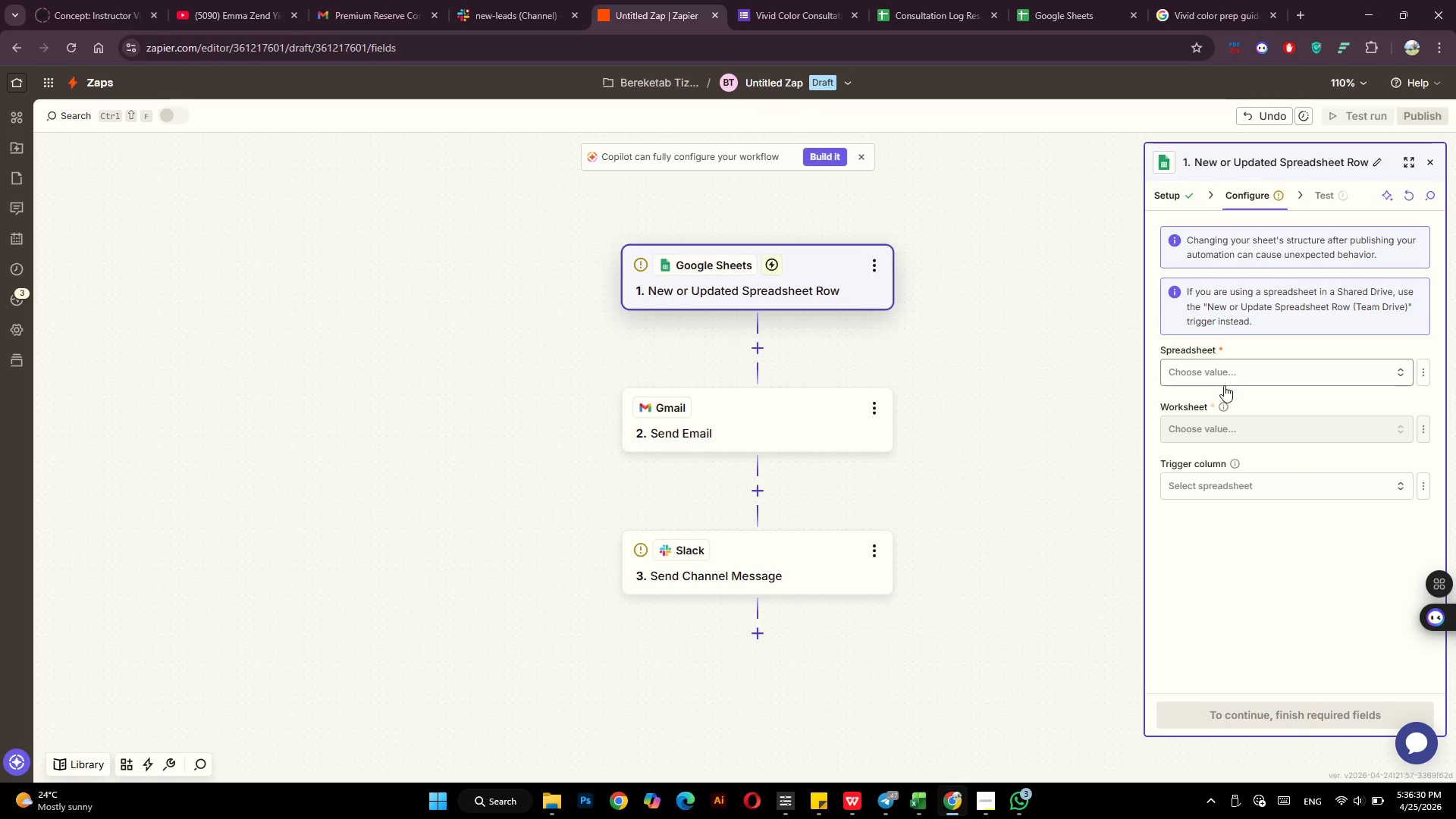 
left_click([1230, 376])
 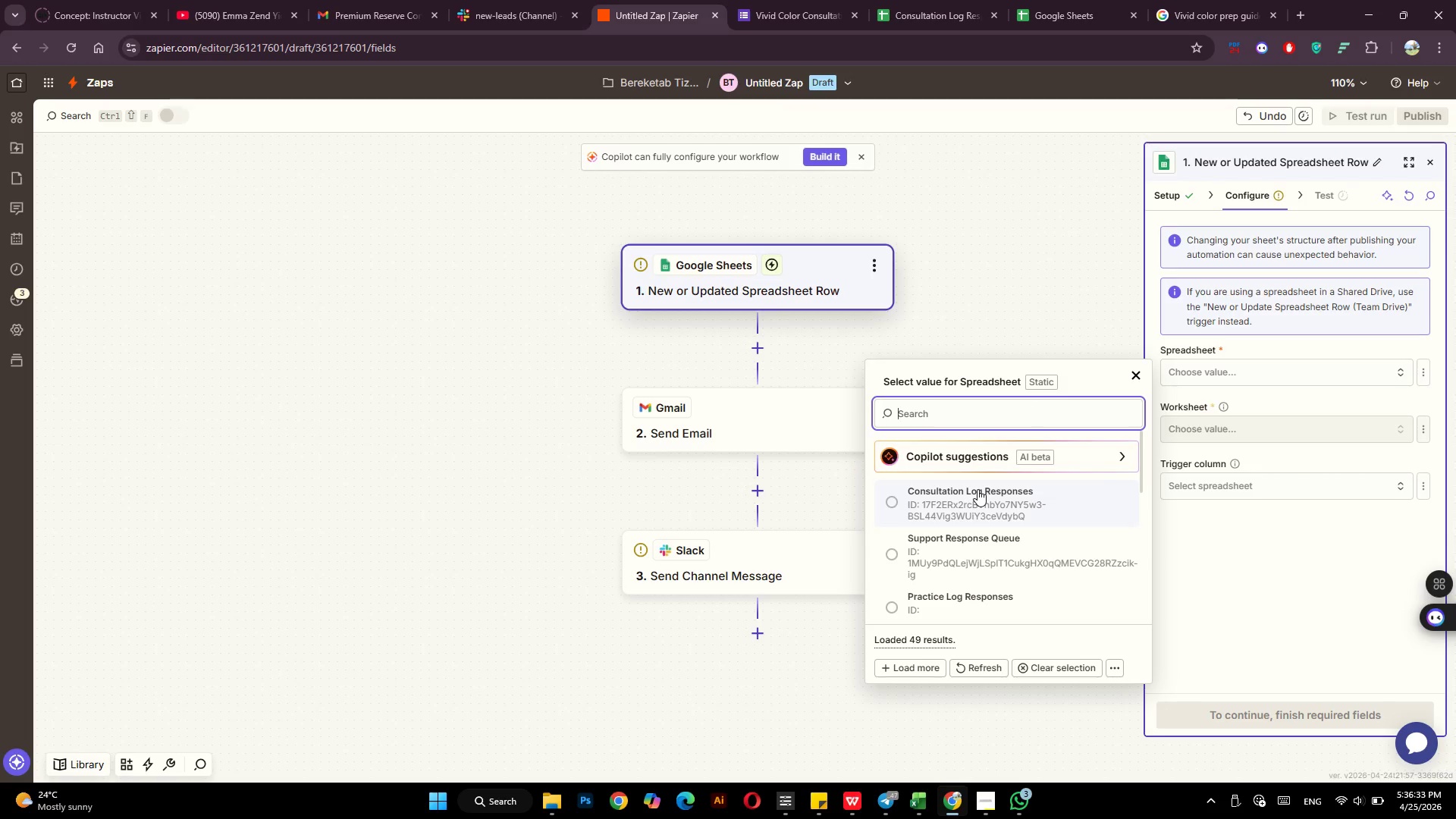 
left_click([977, 489])
 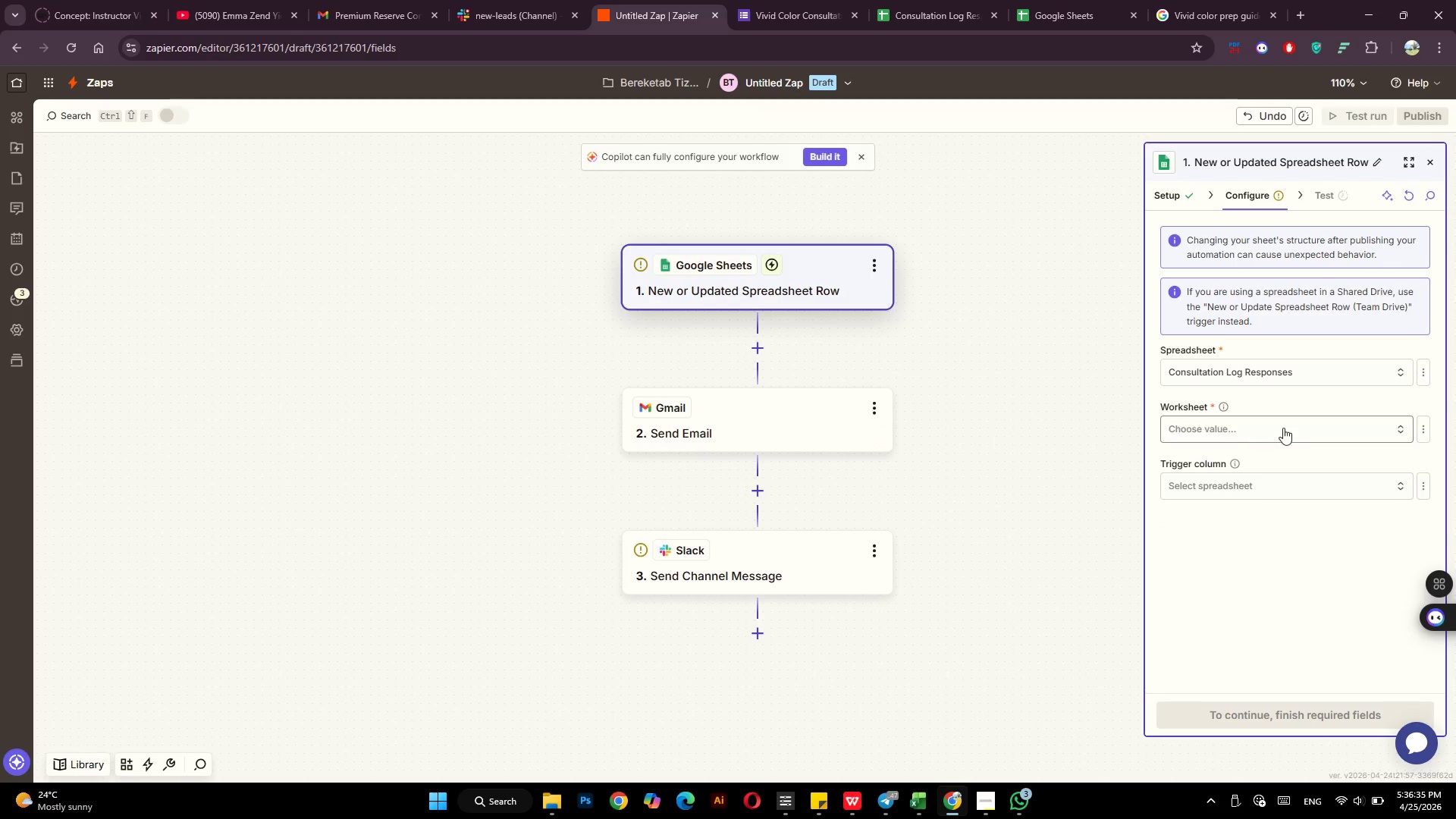 
left_click([1311, 426])
 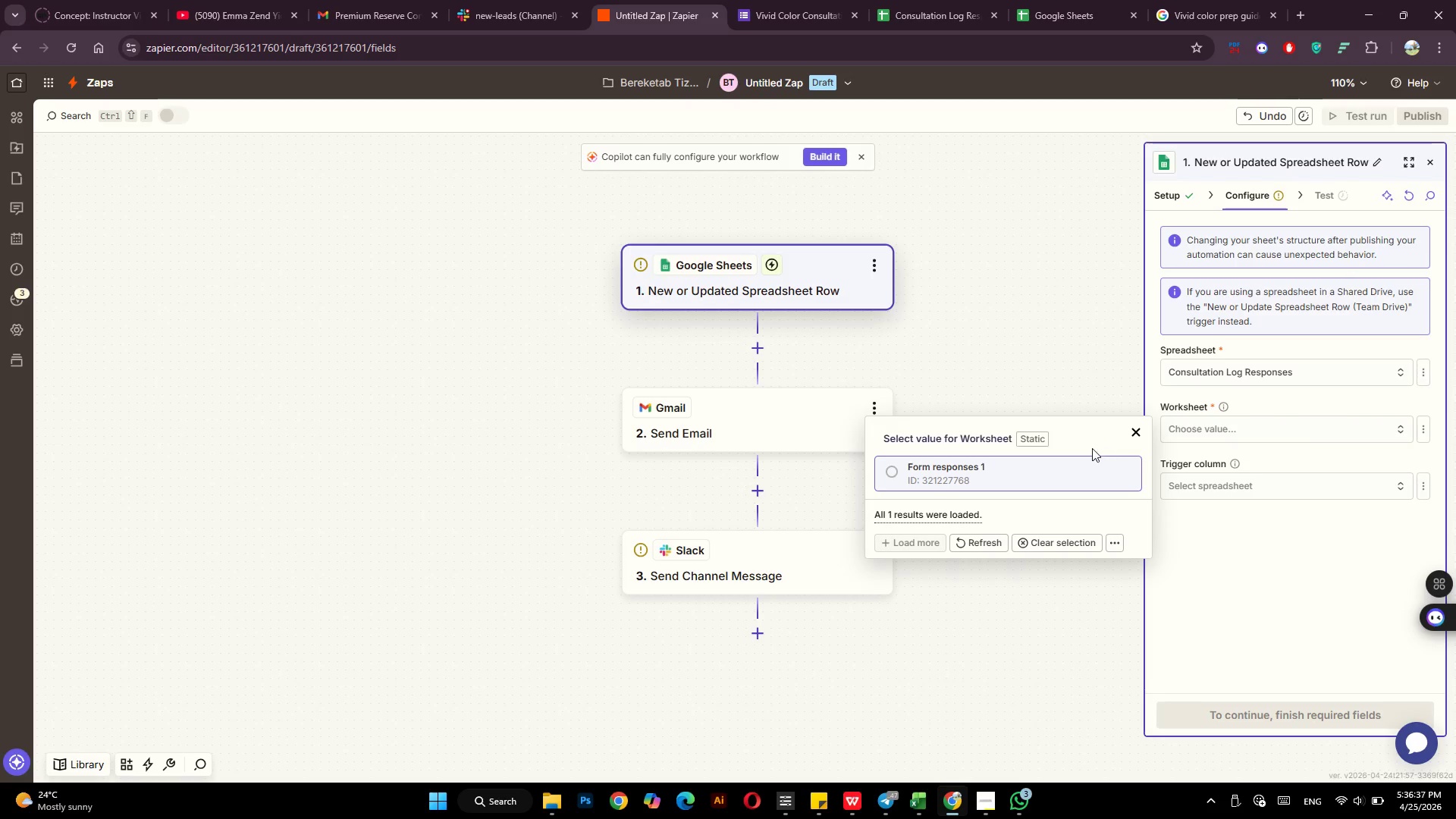 
left_click([1073, 457])
 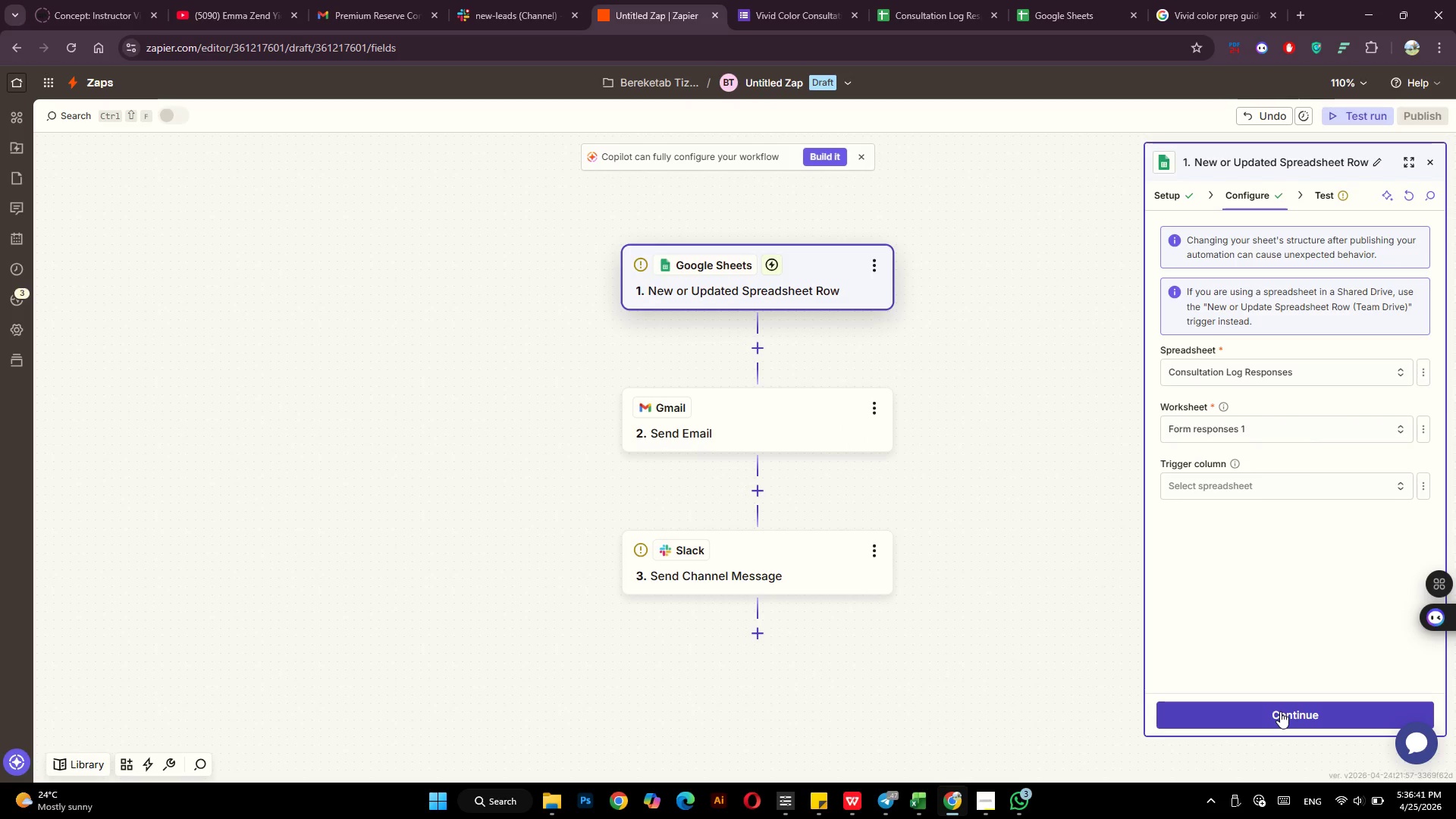 
wait(5.92)
 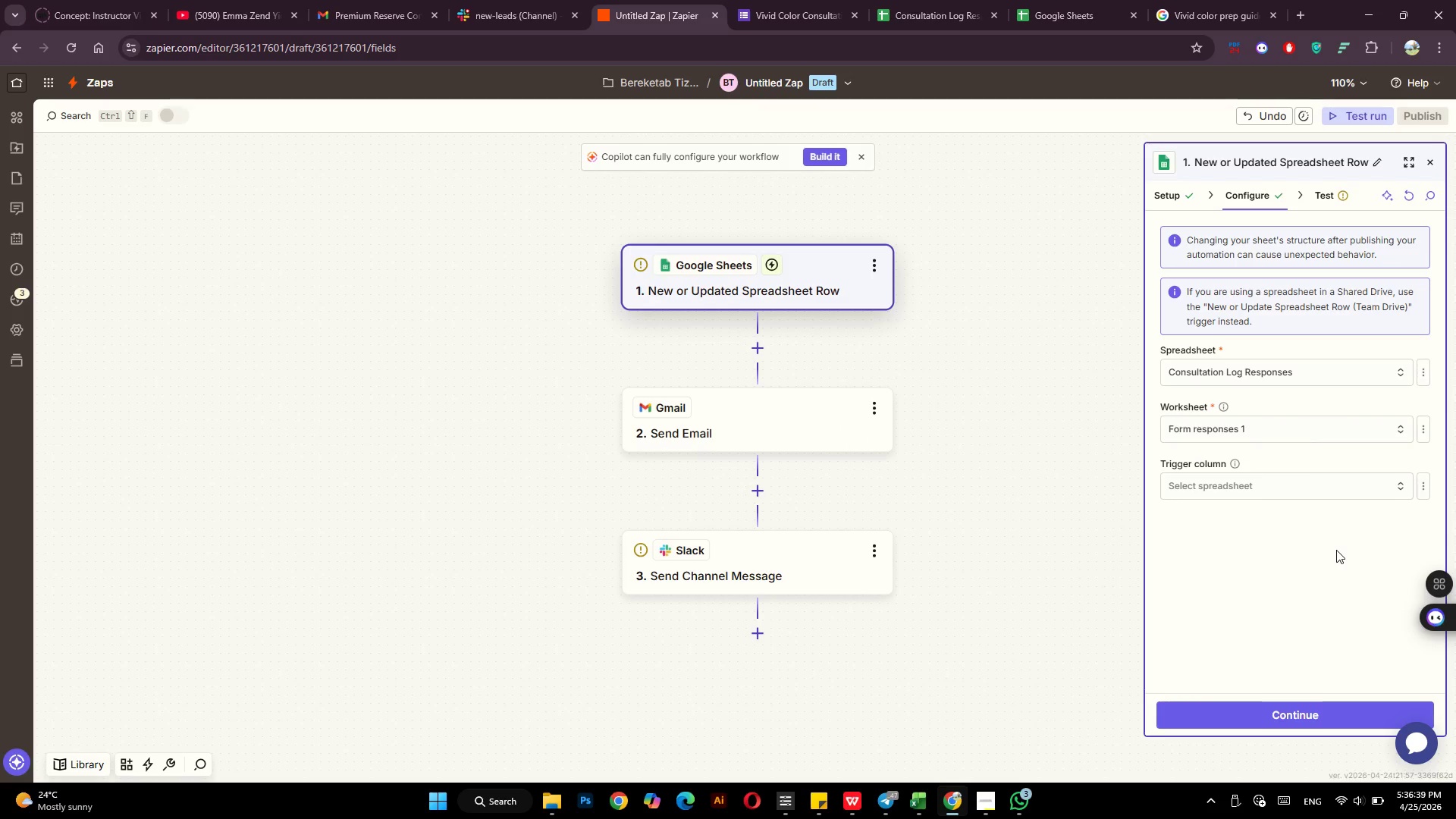 
left_click([1280, 712])
 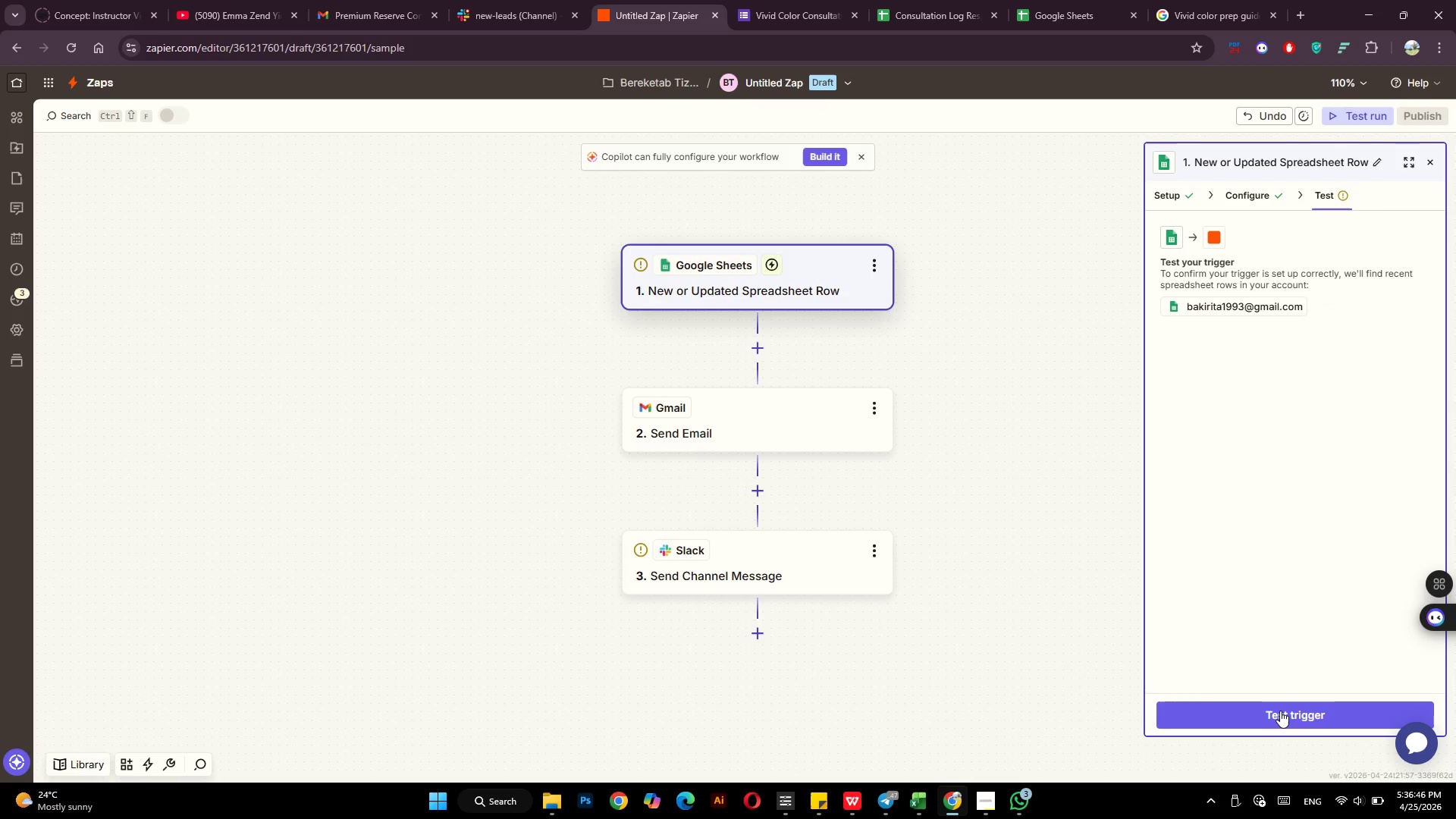 
left_click([1294, 712])
 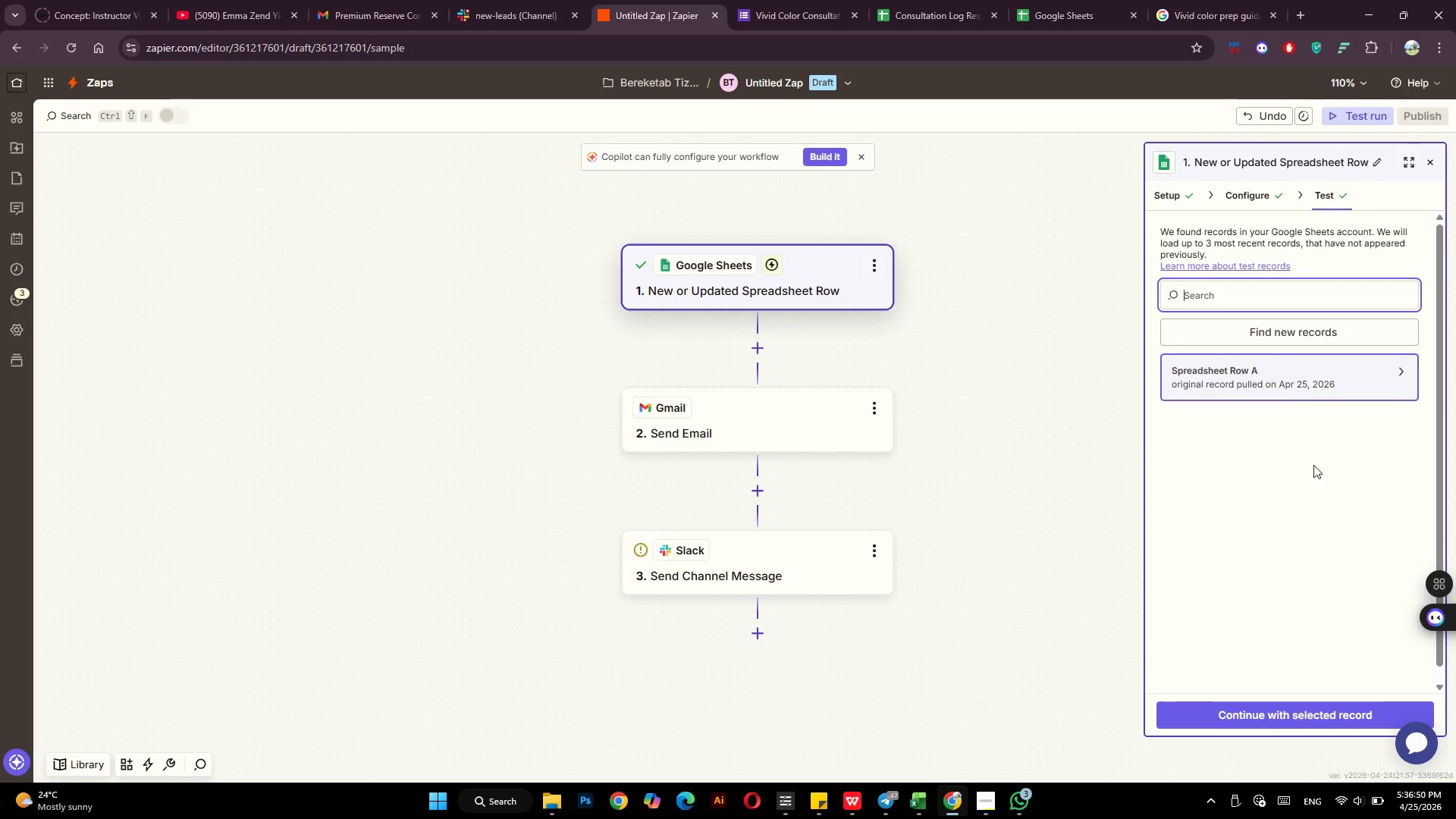 
left_click([1338, 715])
 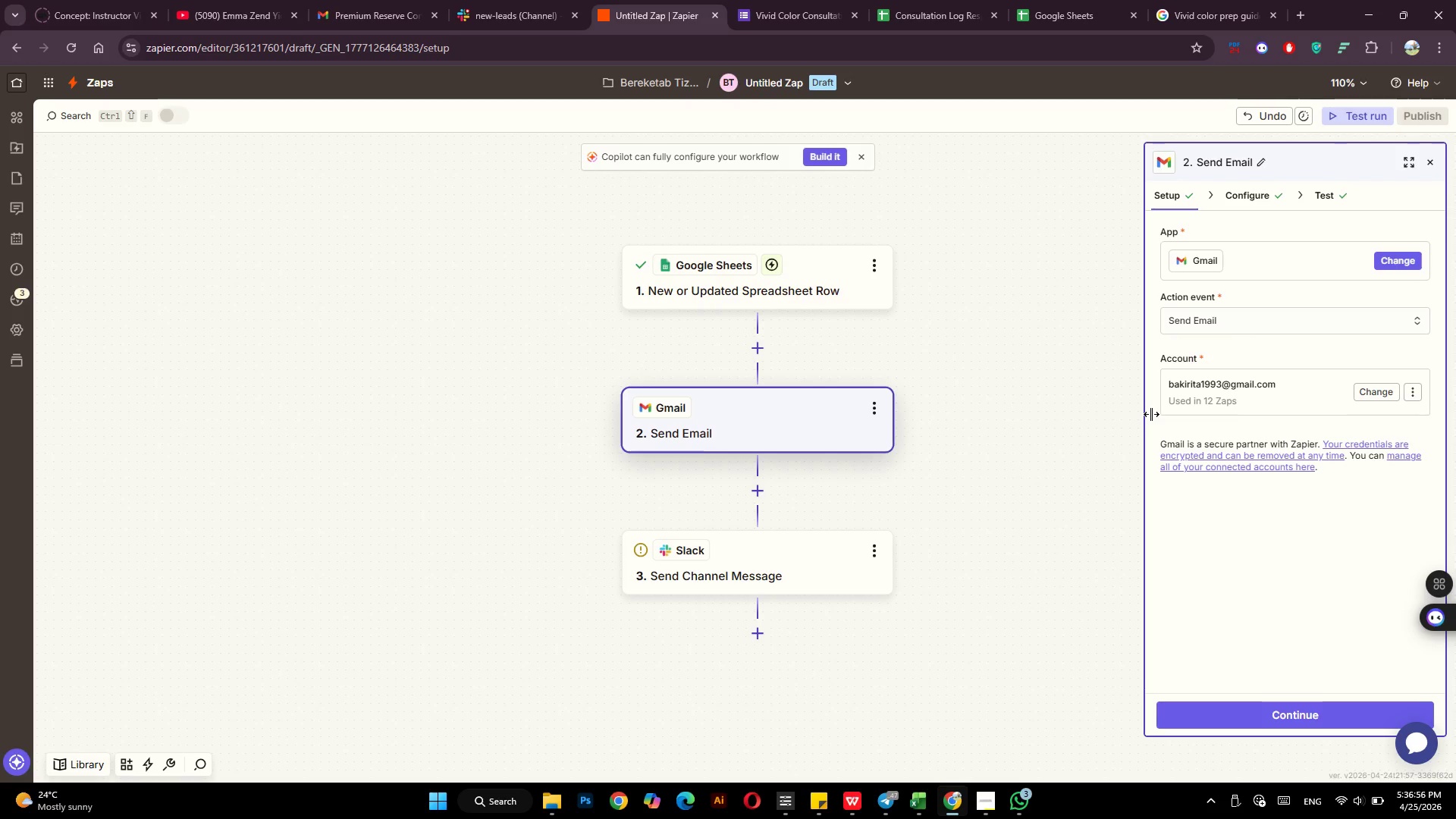 
wait(9.83)
 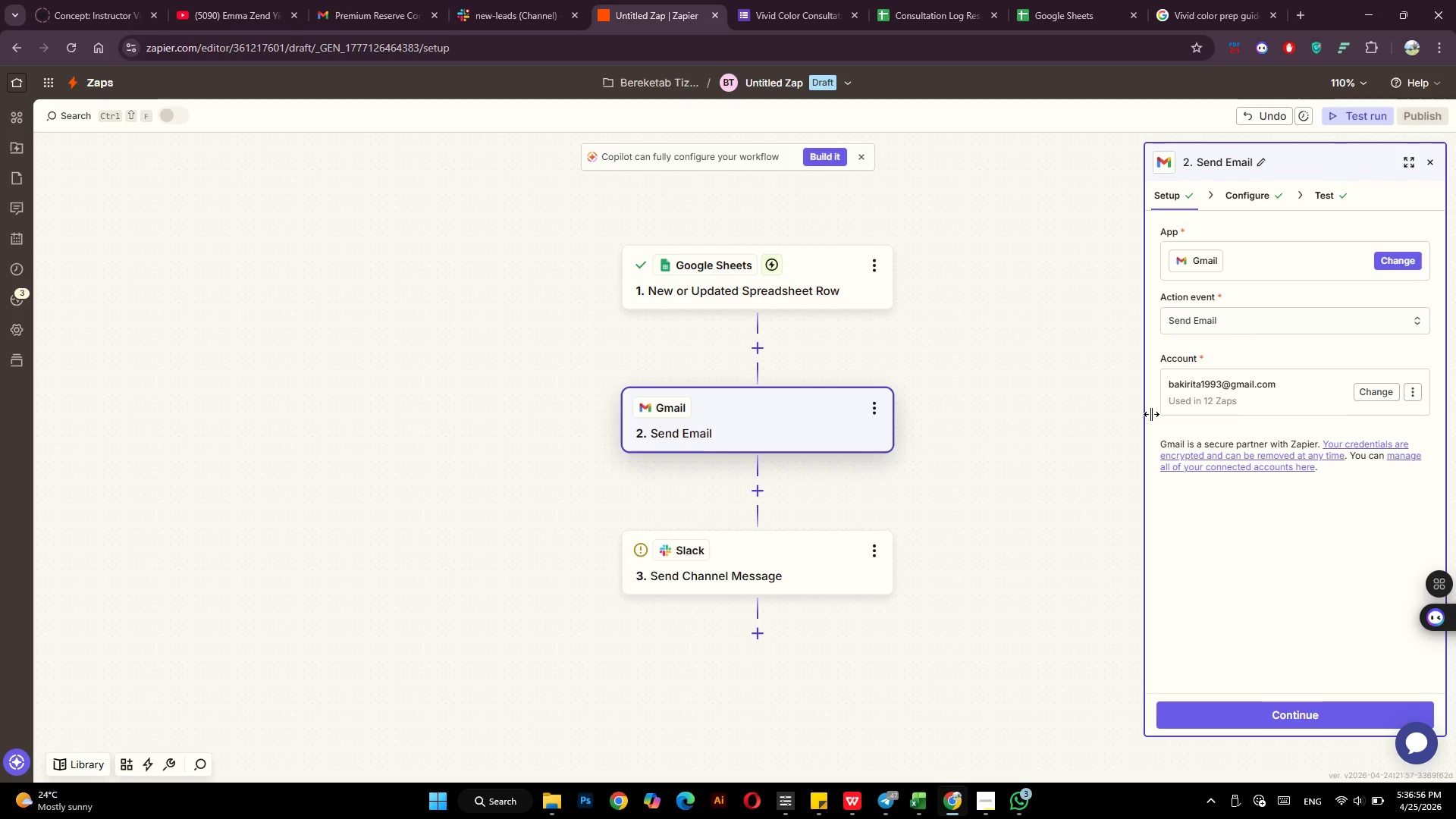 
left_click([818, 0])
 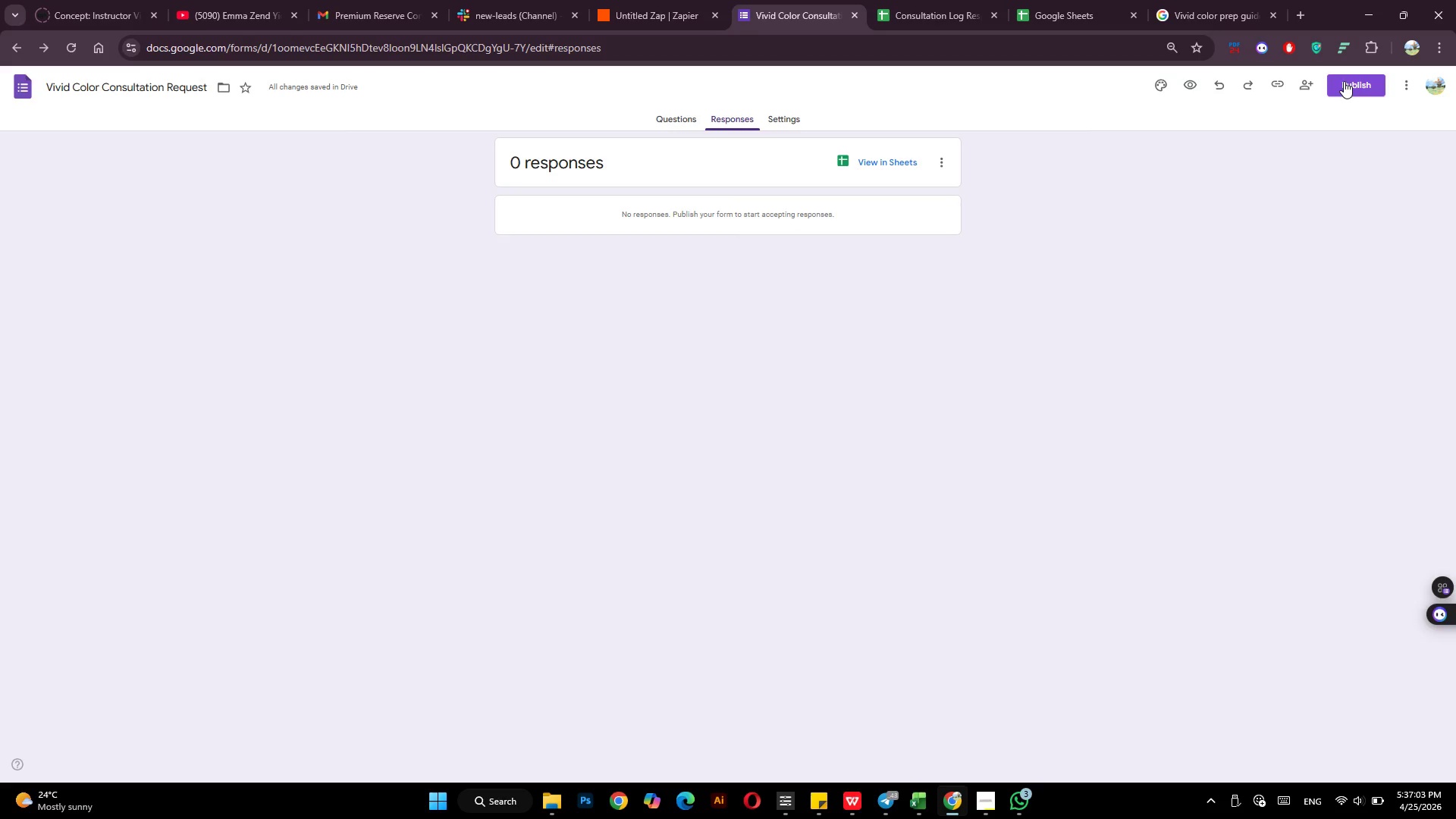 
left_click([1344, 81])
 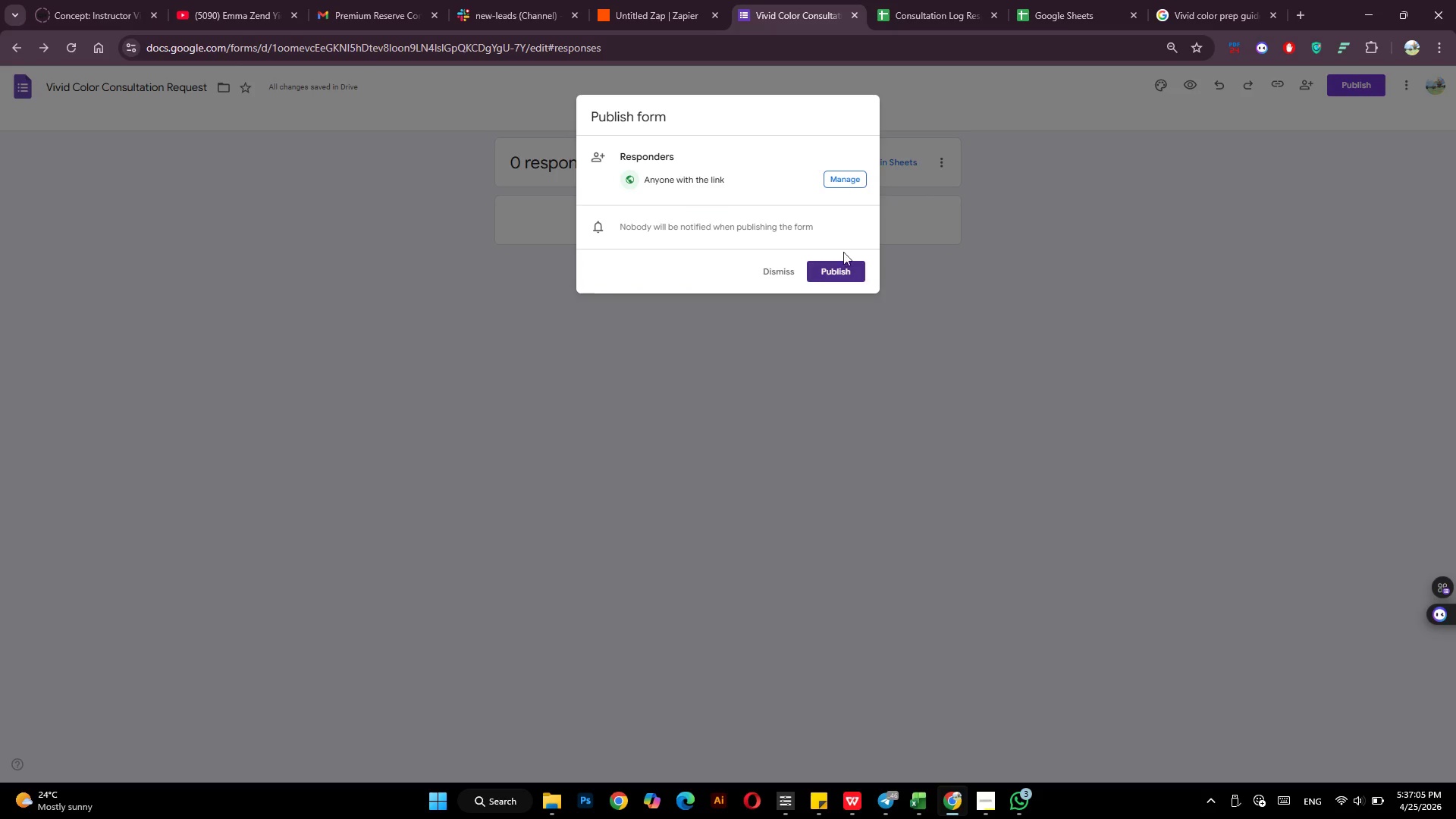 
left_click([840, 266])
 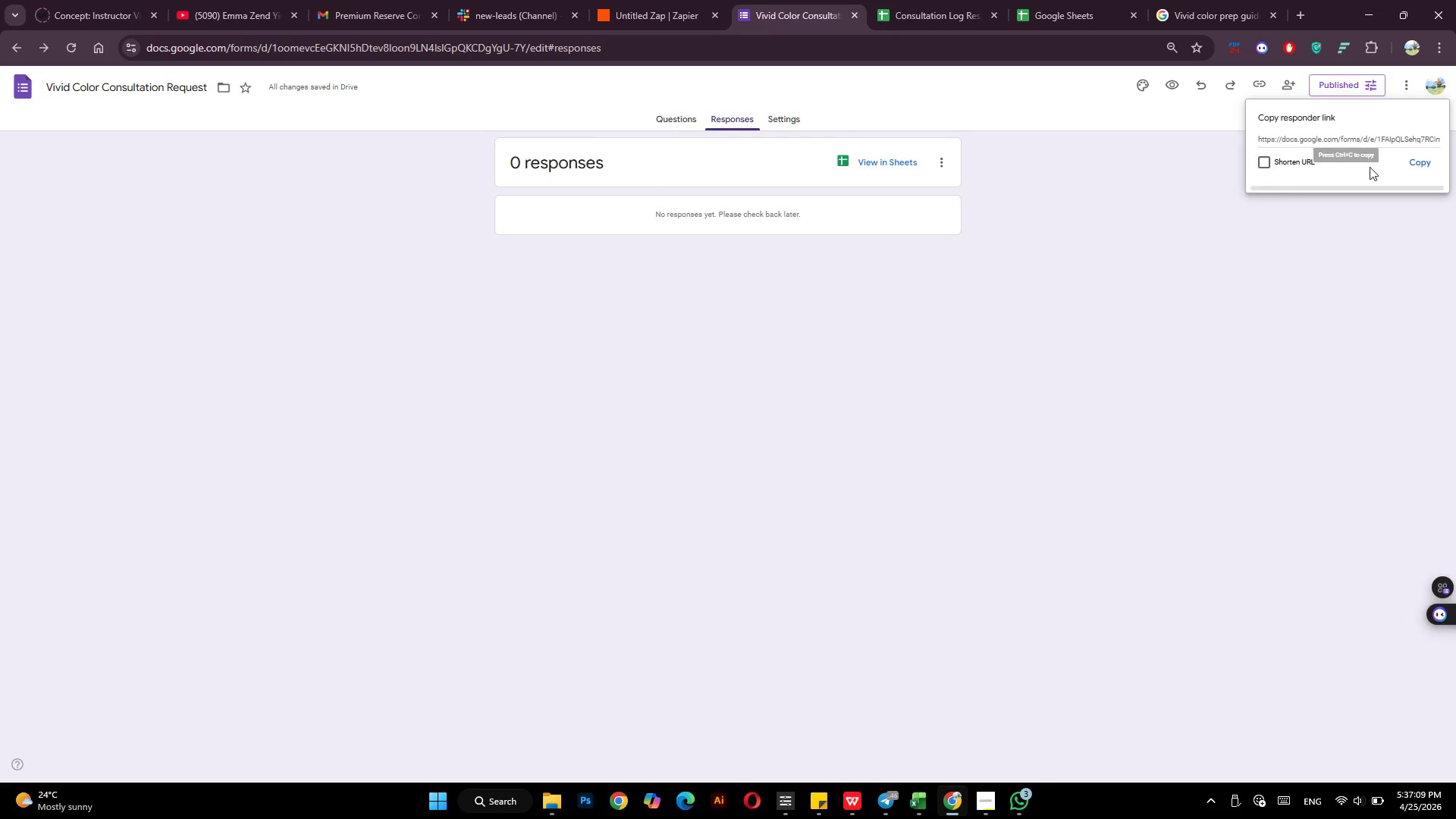 
left_click([1269, 162])
 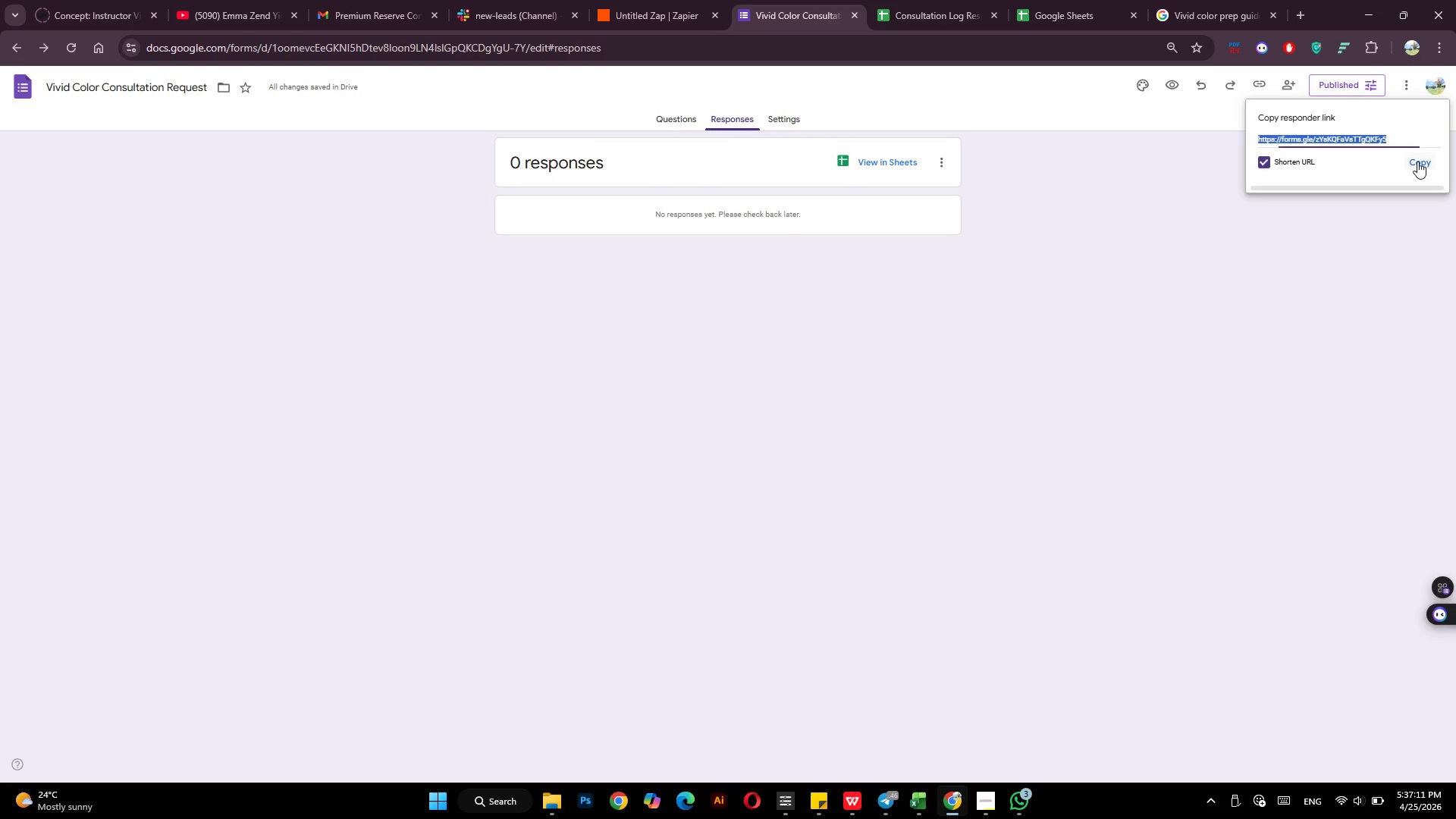 
left_click([1417, 162])
 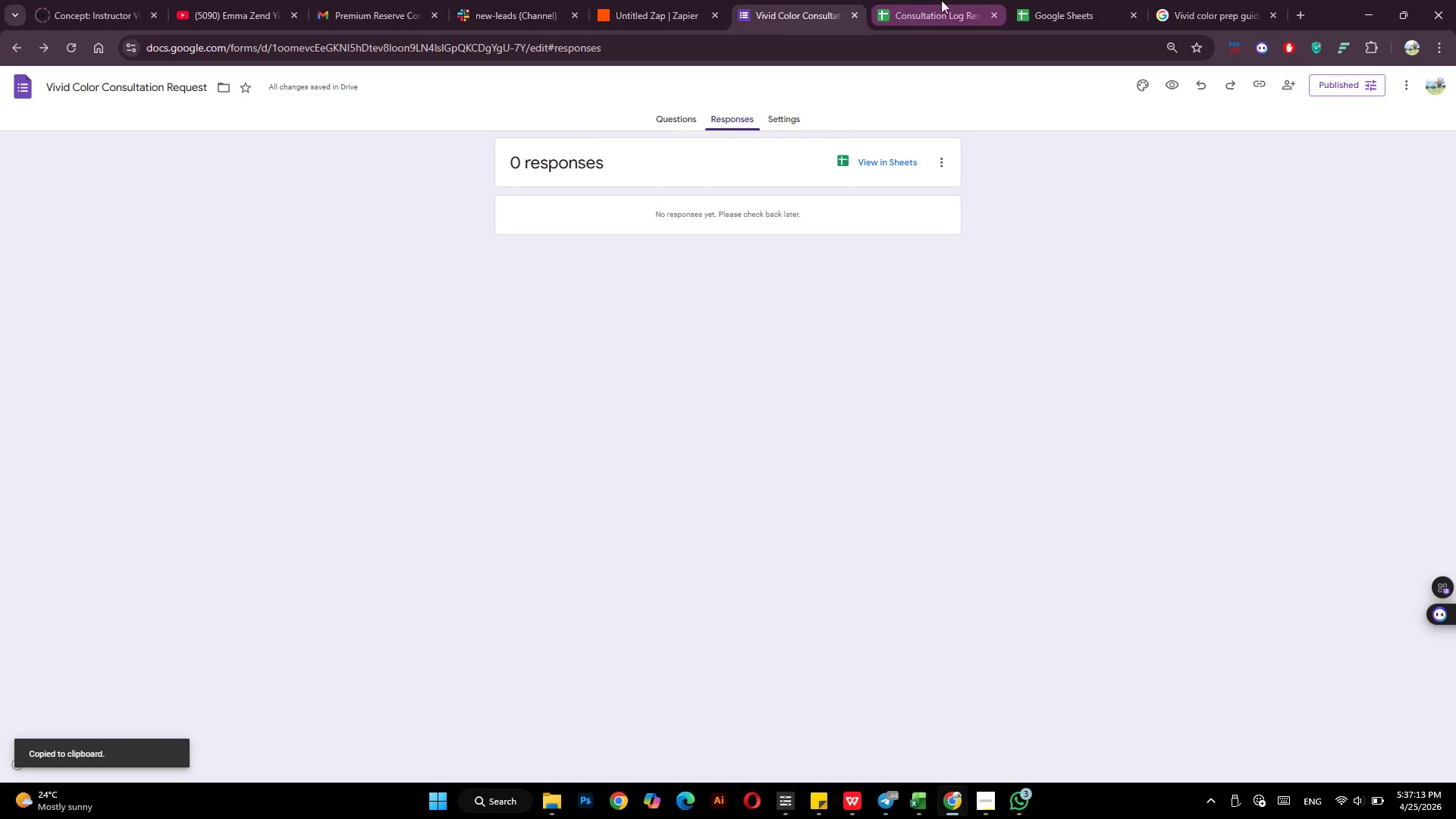 
left_click([1043, 0])
 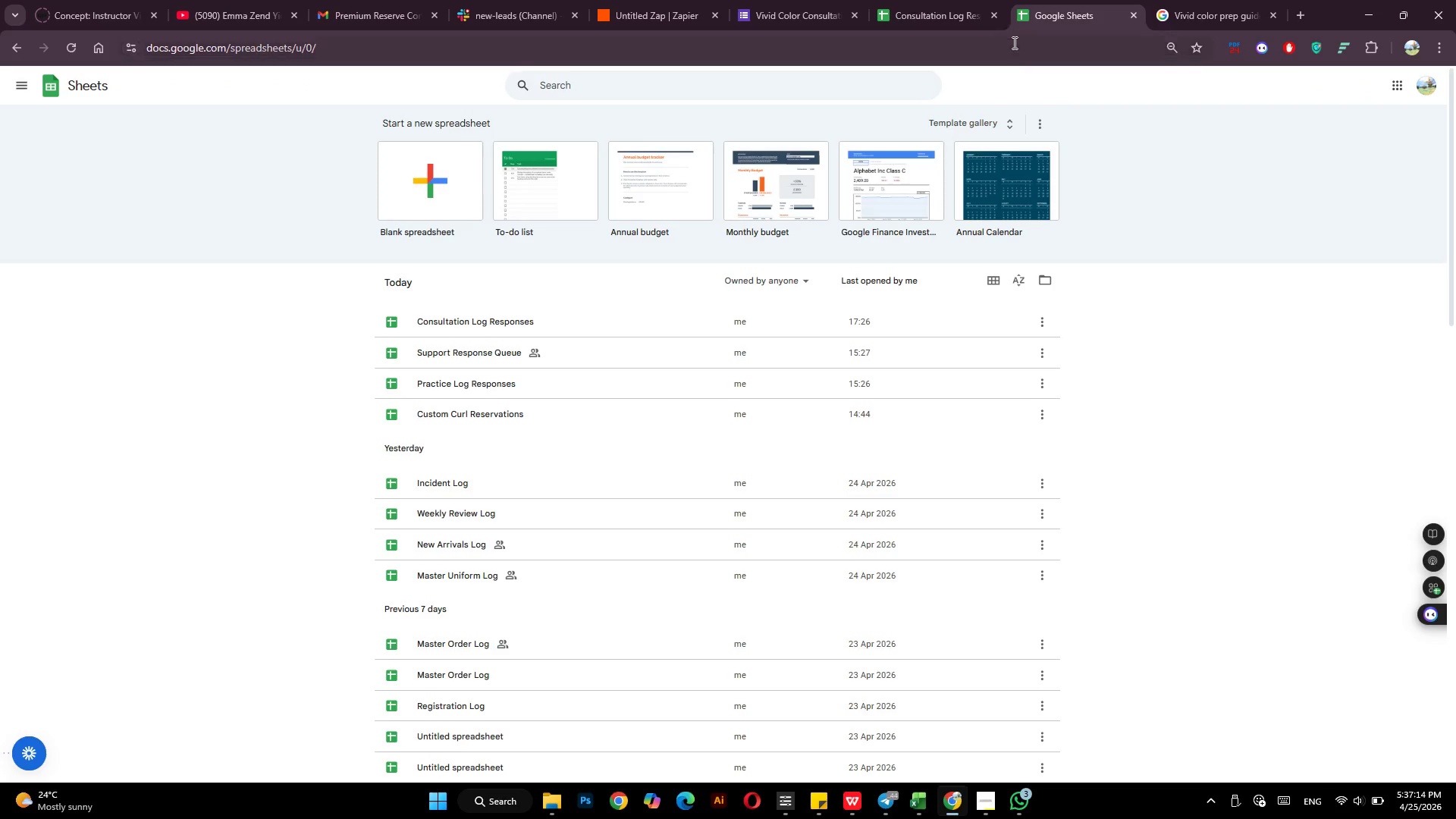 
left_click([1012, 47])
 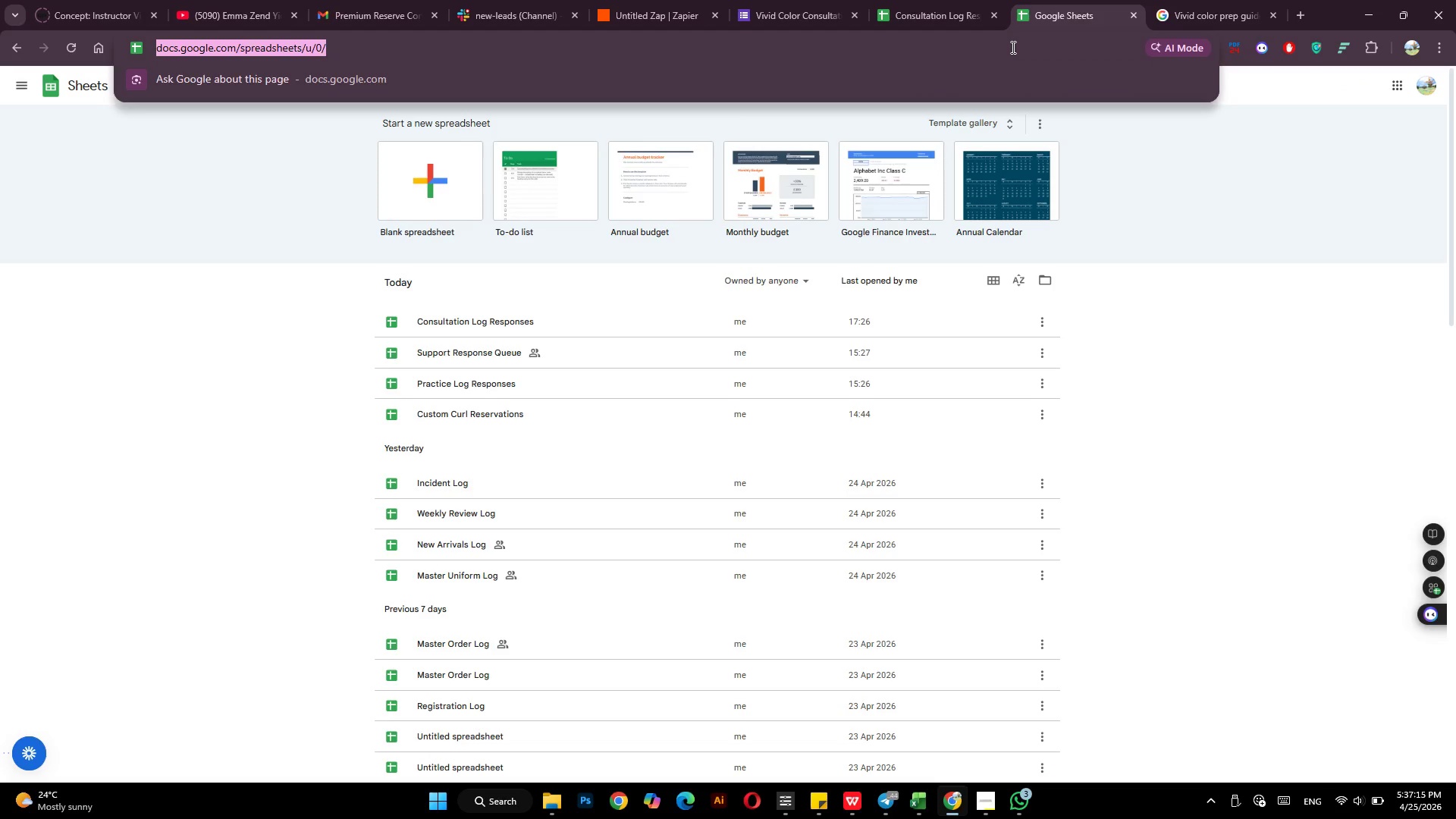 
key(Control+V)
 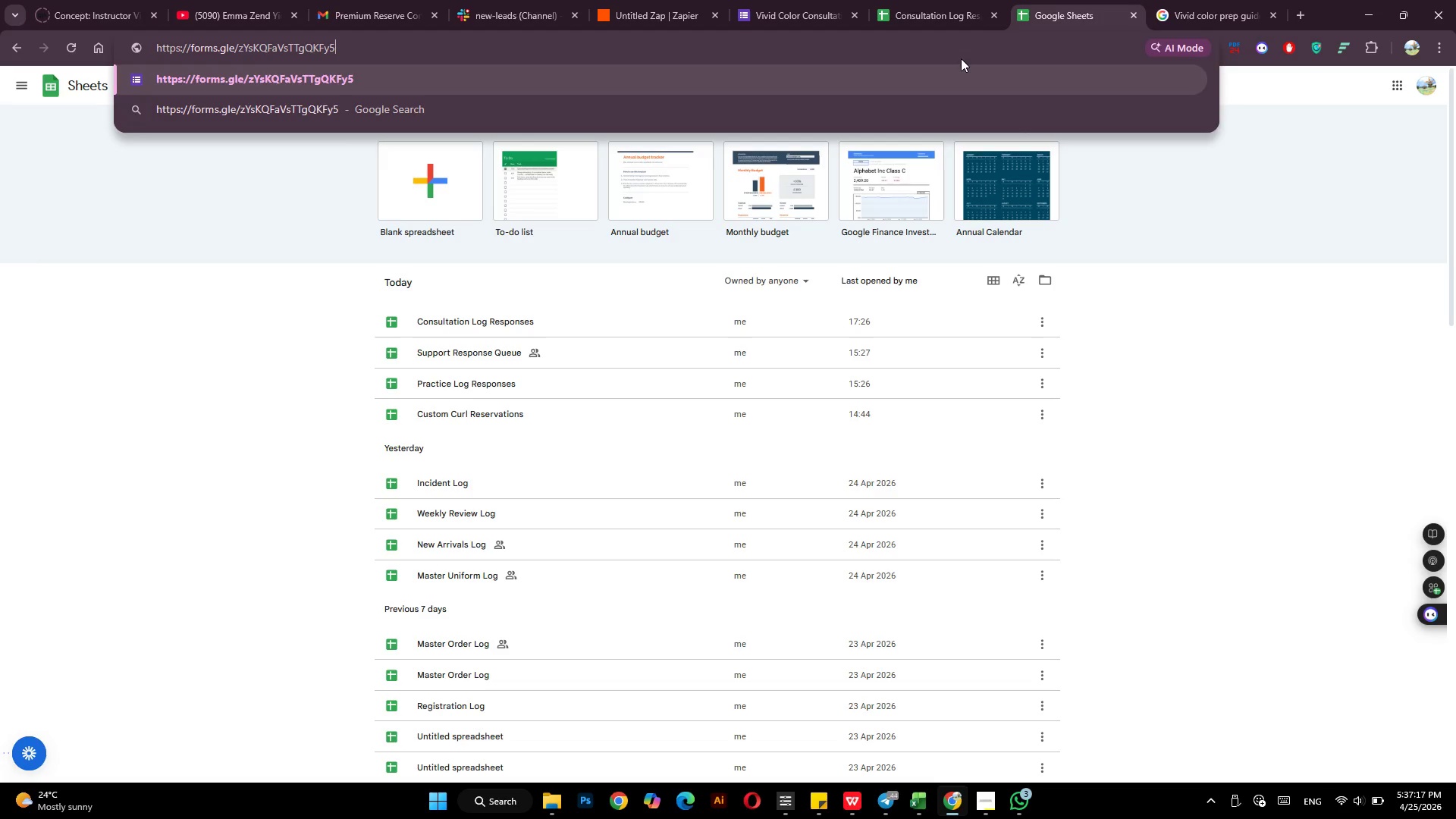 
key(Enter)
 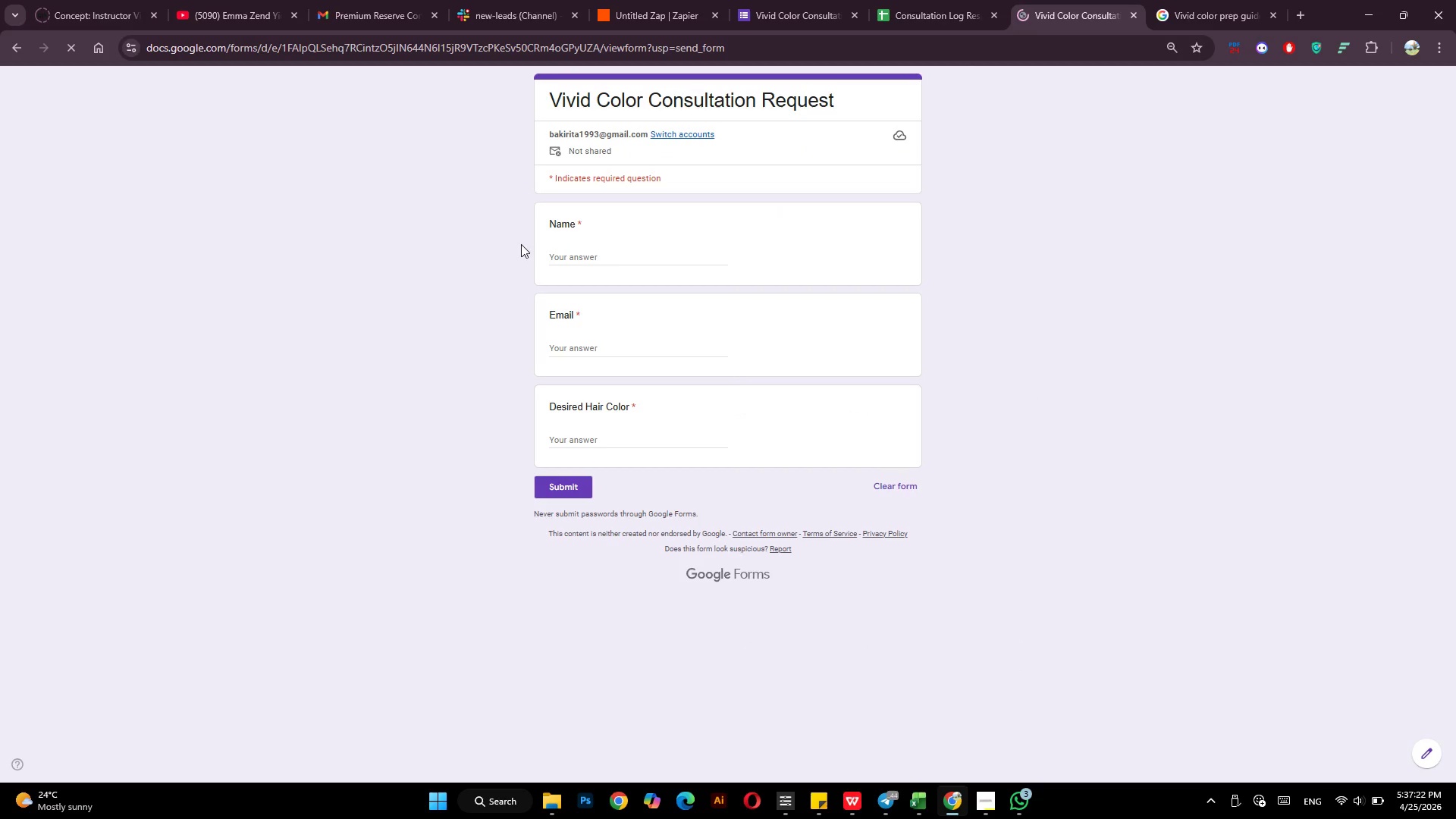 
wait(6.28)
 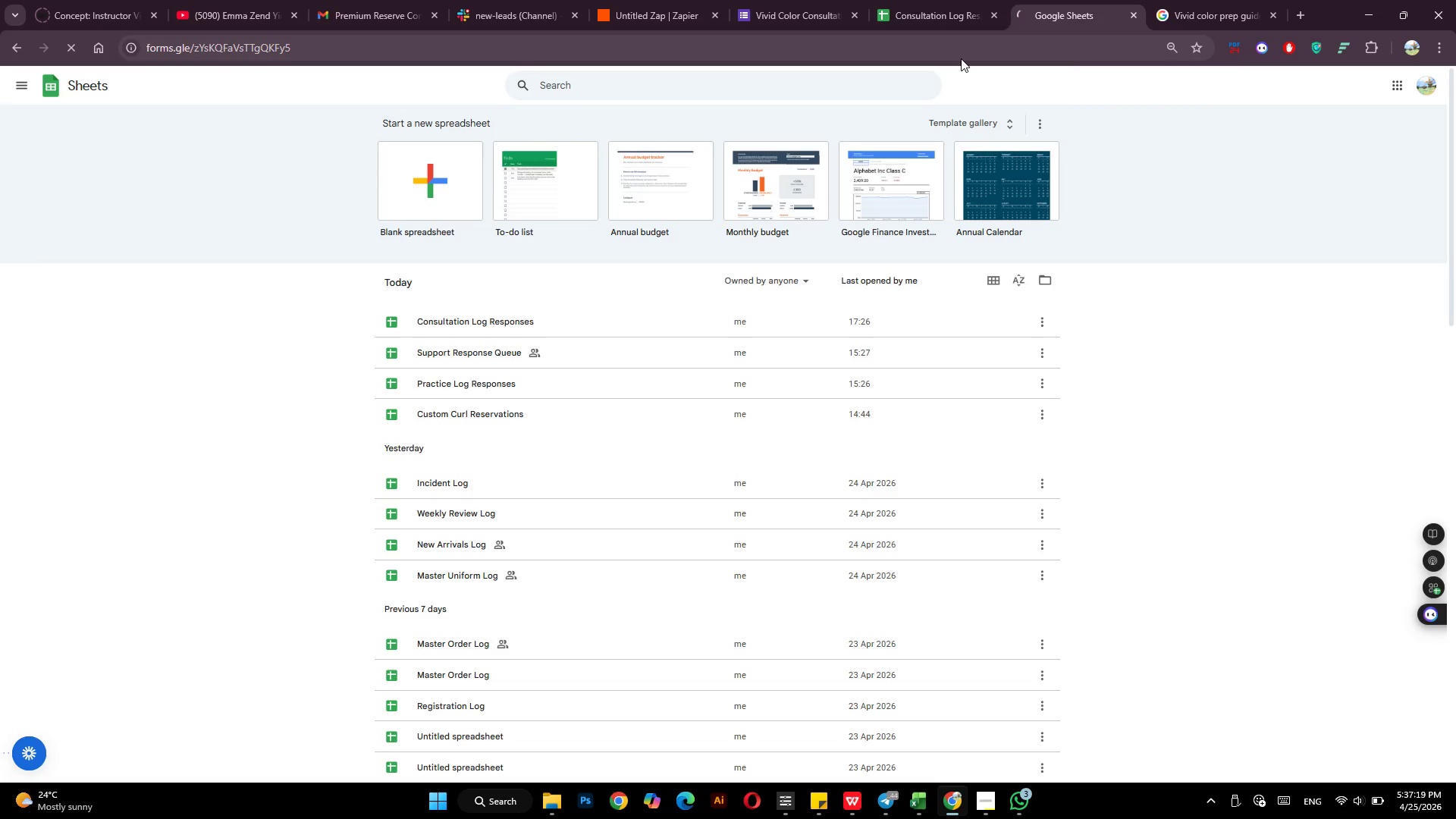 
left_click([582, 256])
 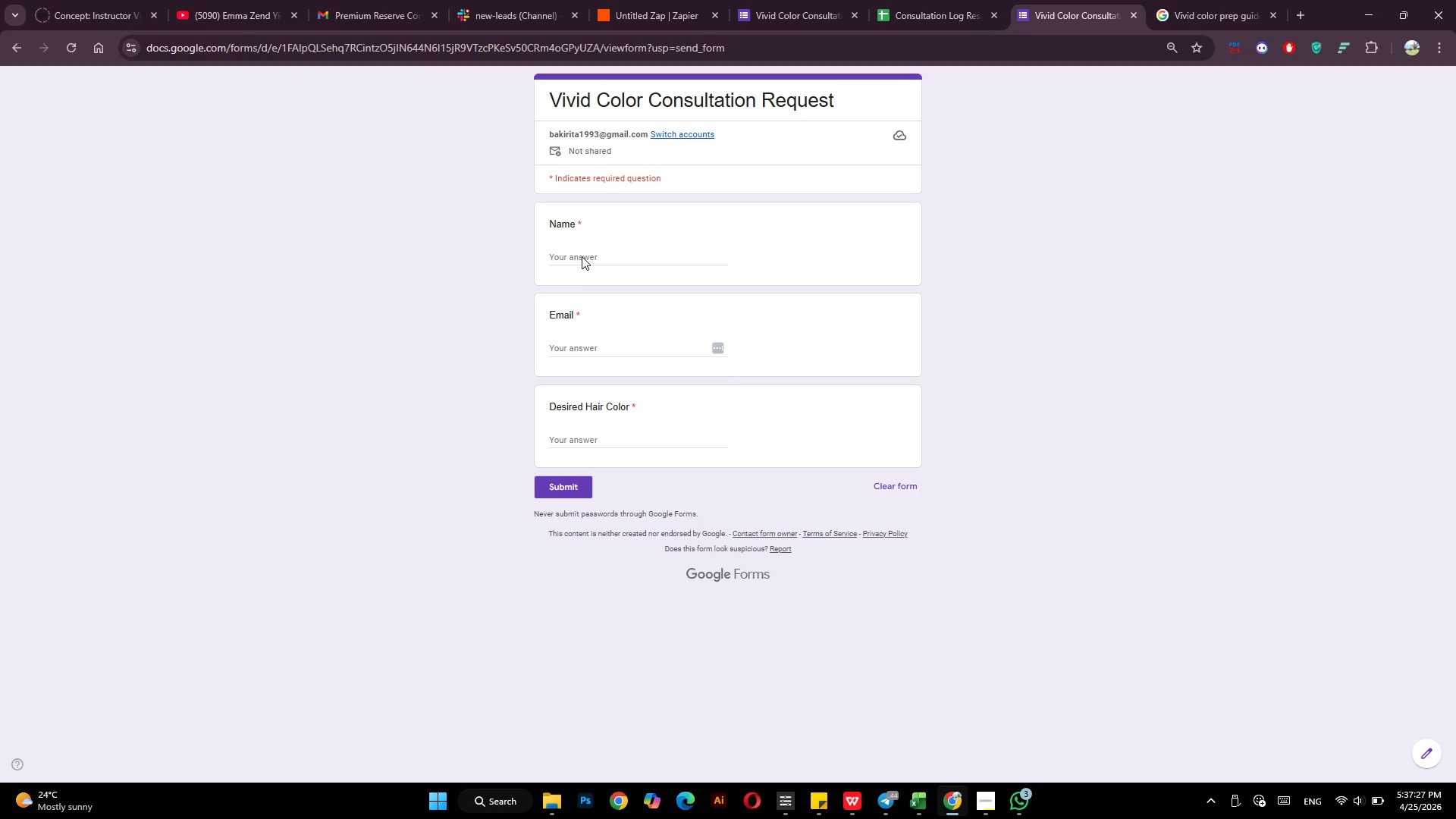 
wait(5.31)
 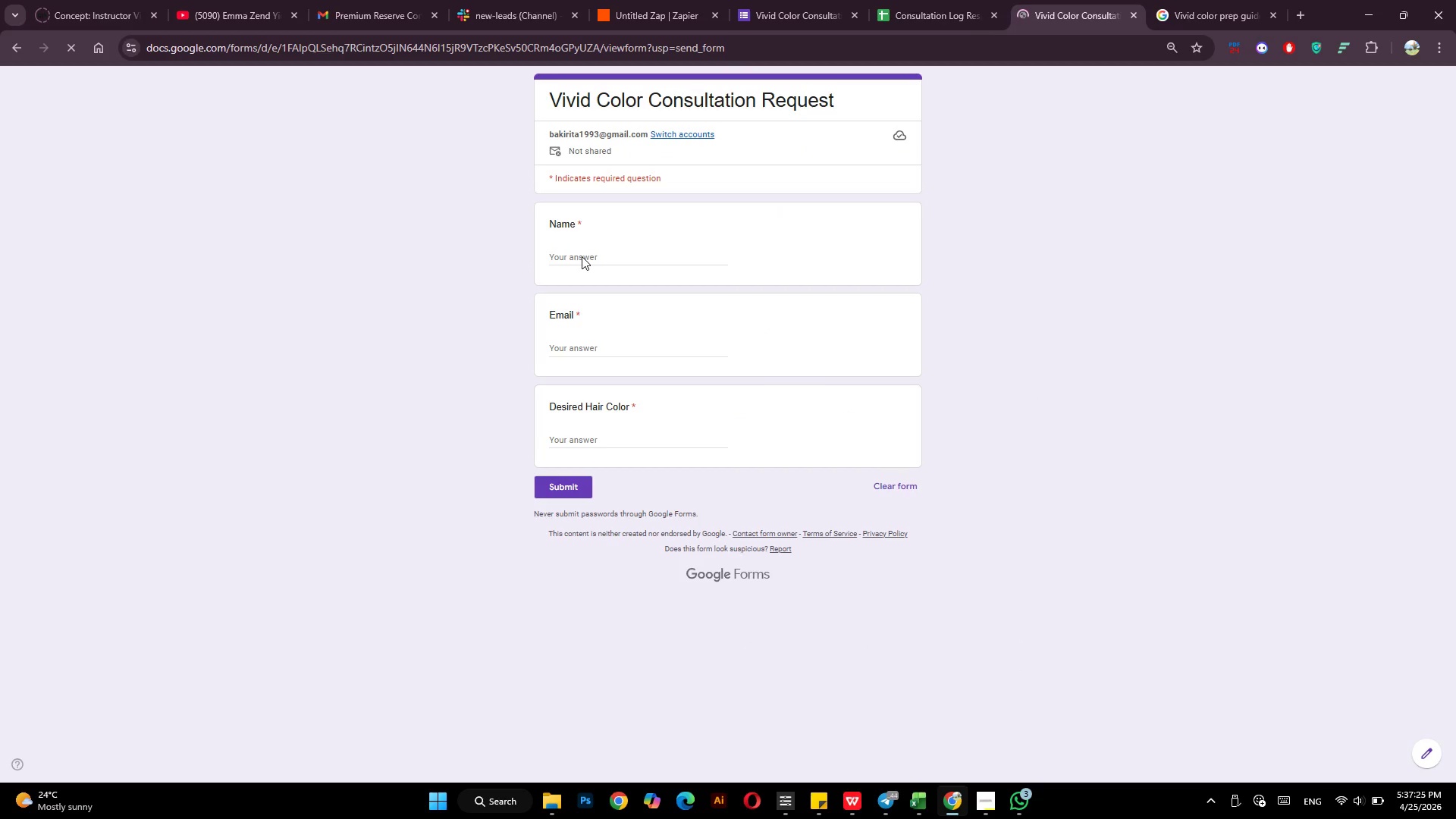 
left_click([584, 248])
 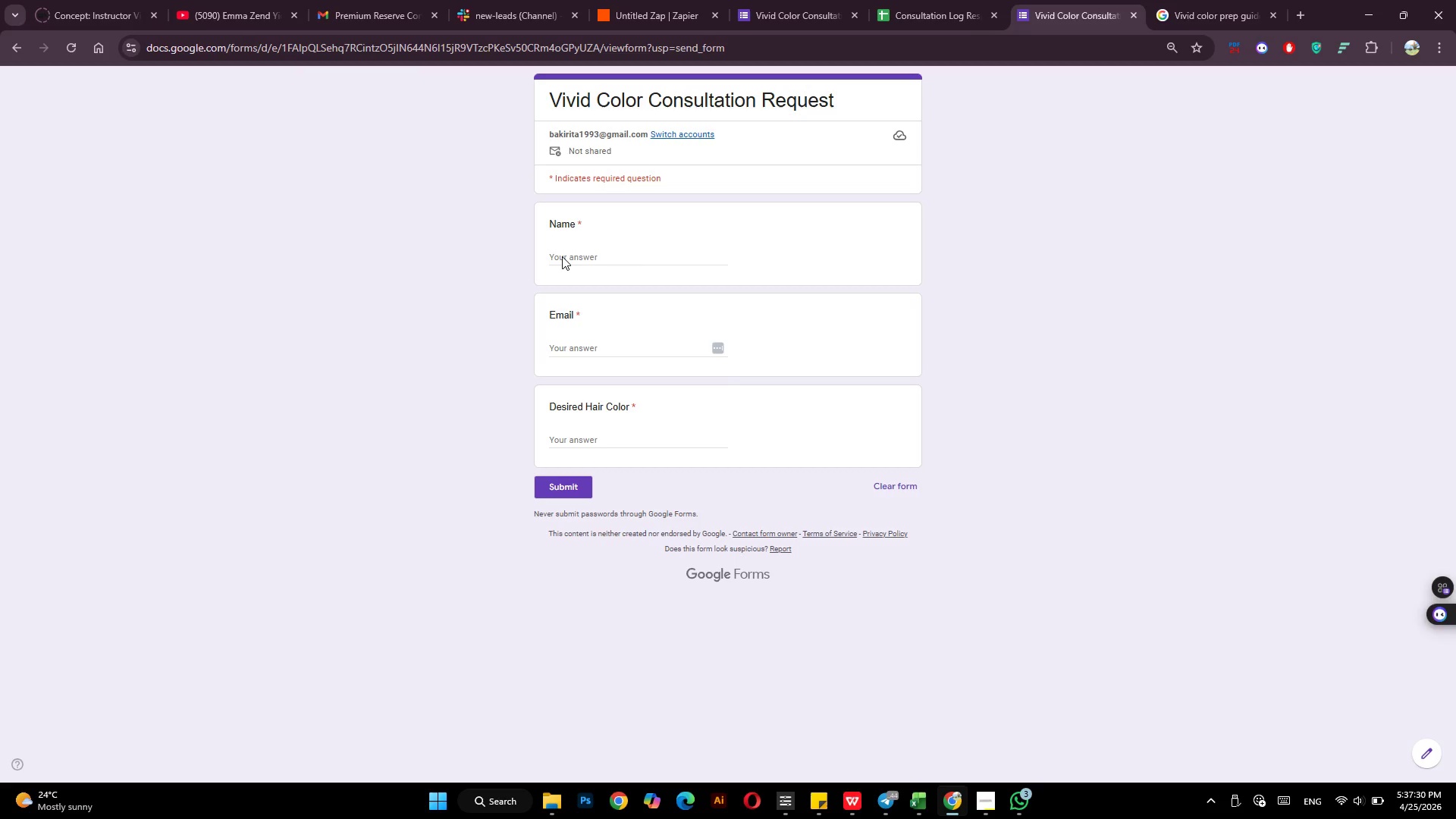 
left_click([562, 256])